 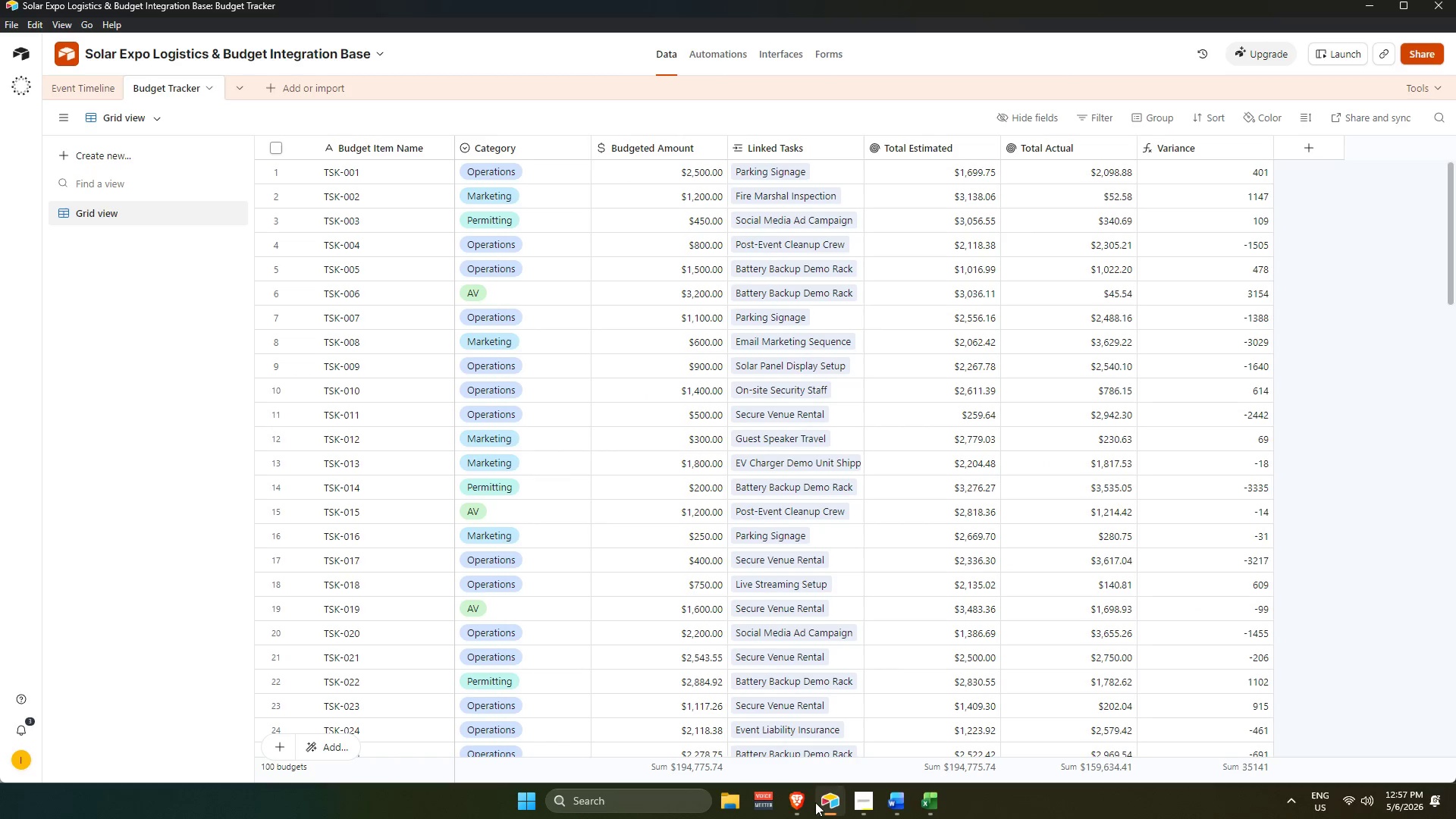 
left_click([537, 488])
 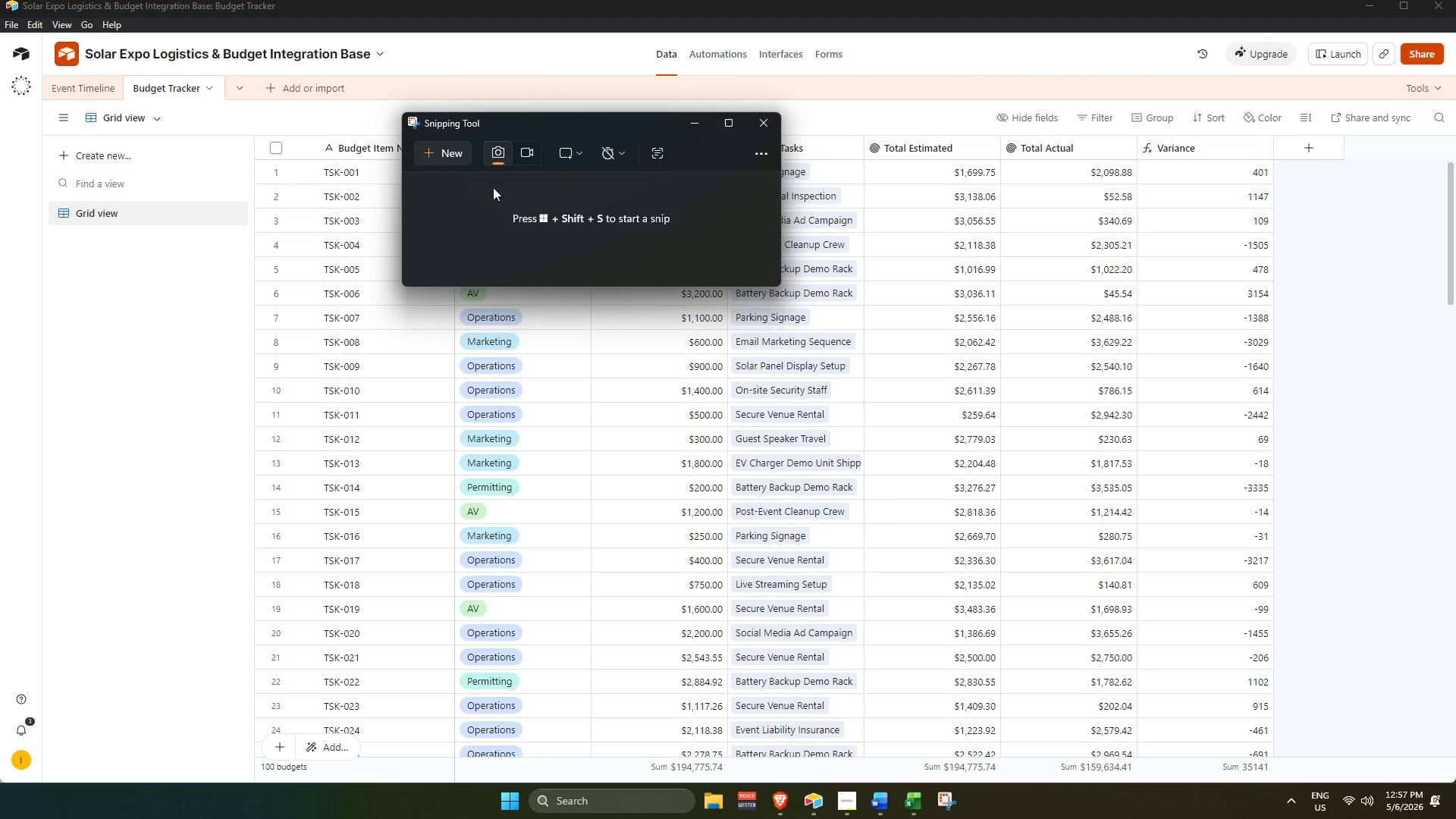 
left_click([526, 162])
 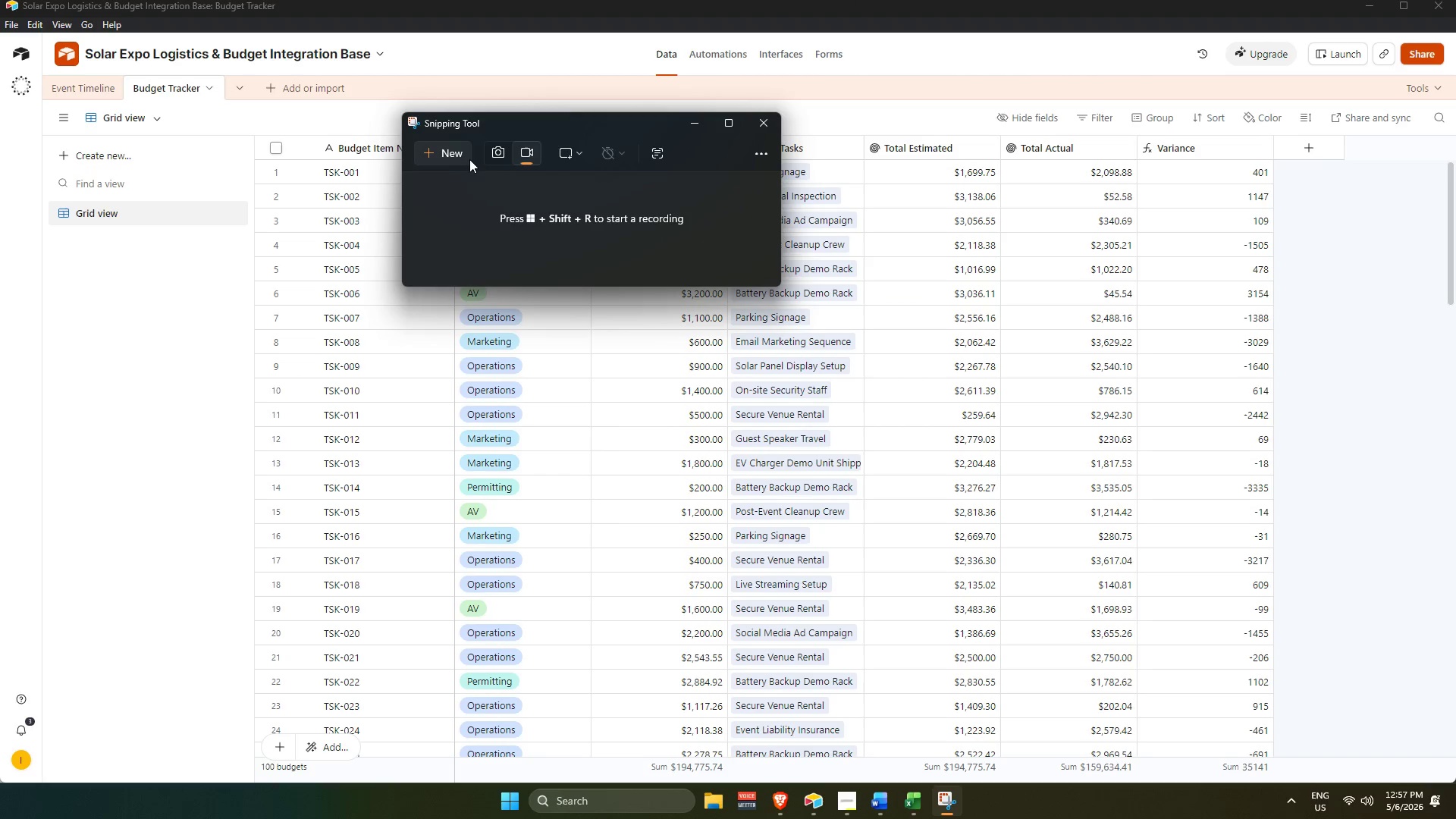 
left_click([457, 155])
 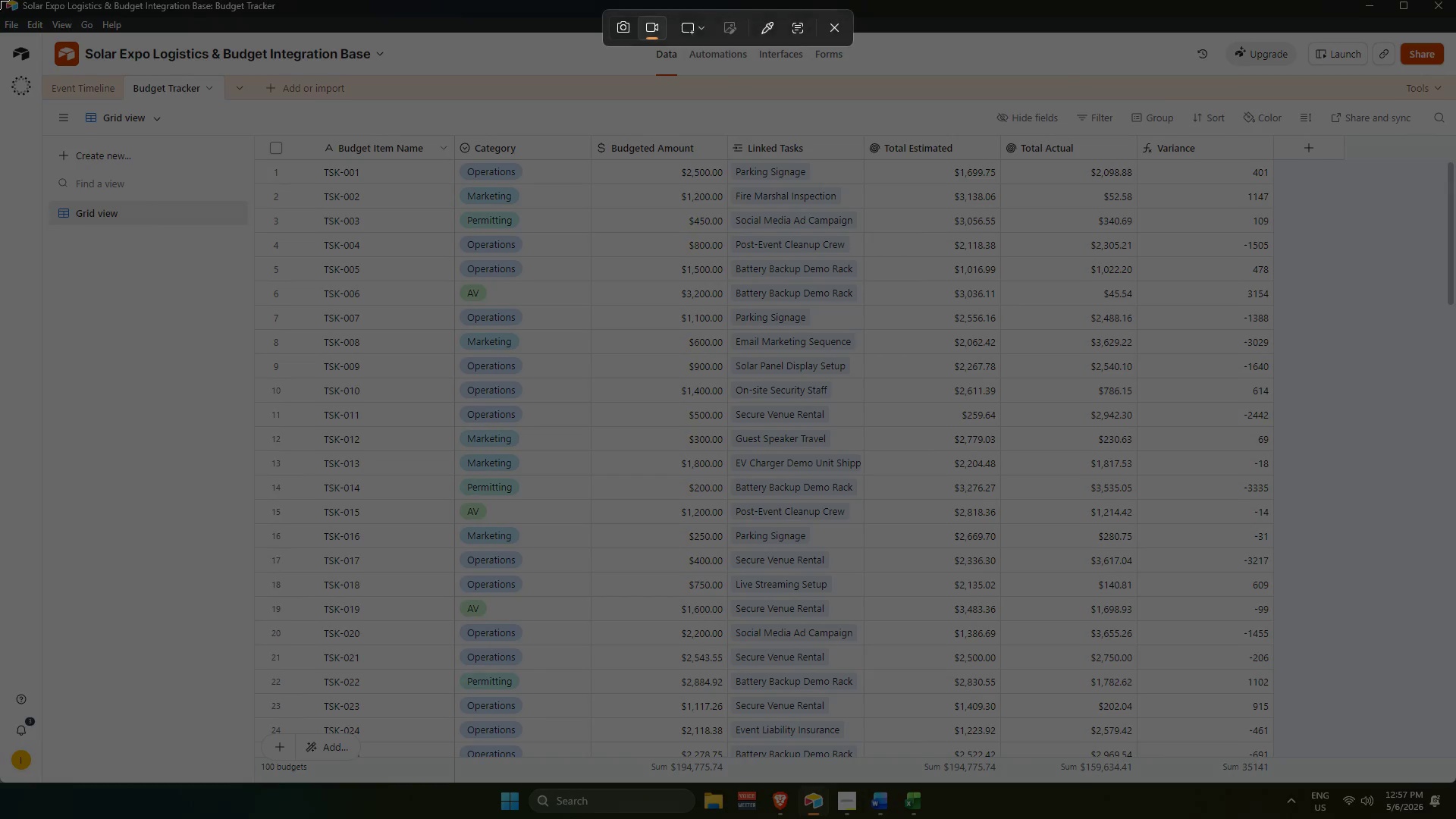 
left_click_drag(start_coordinate=[0, 0], to_coordinate=[1455, 782])
 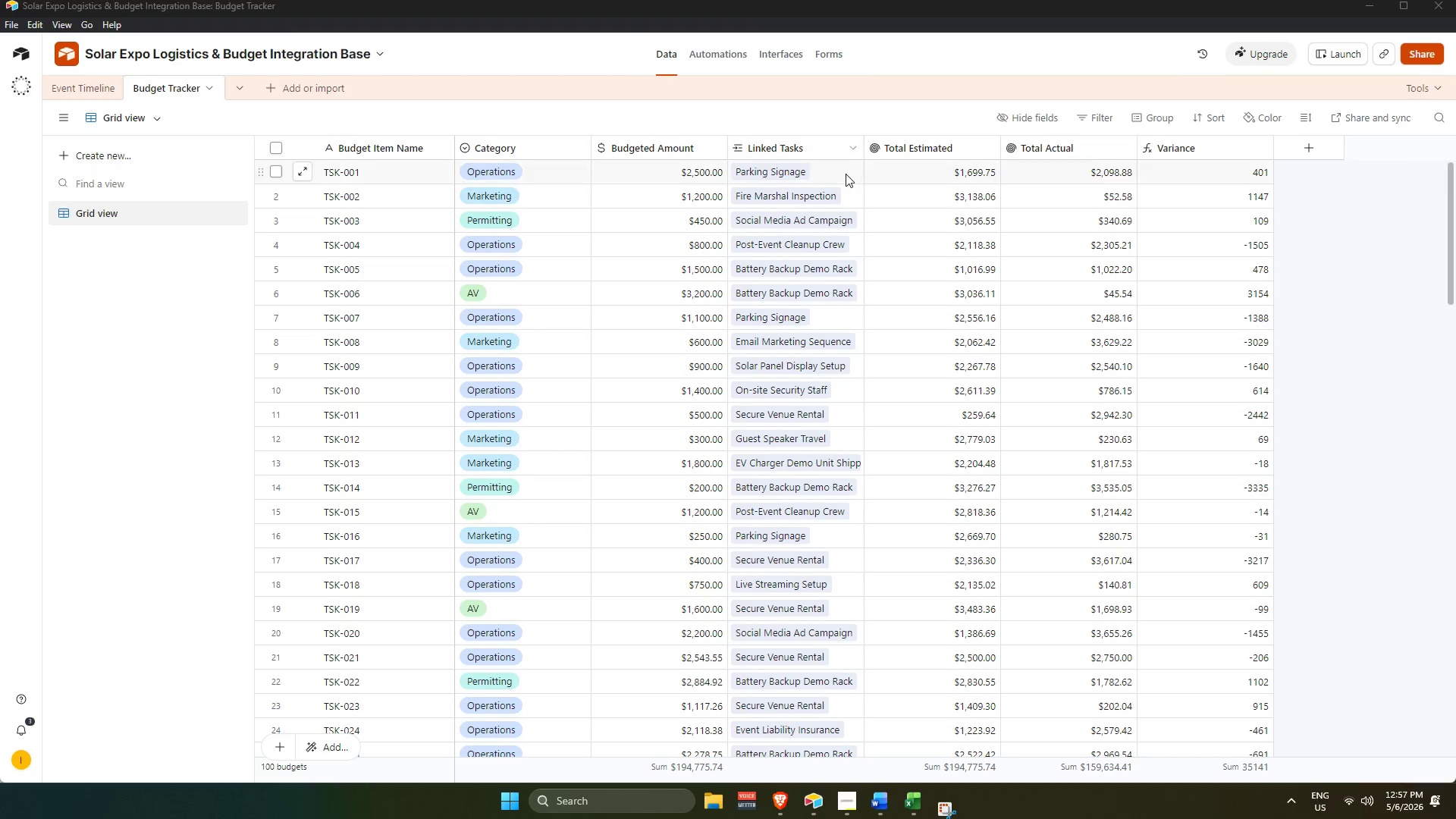 
scroll: coordinate [271, 234], scroll_direction: up, amount: 3.0
 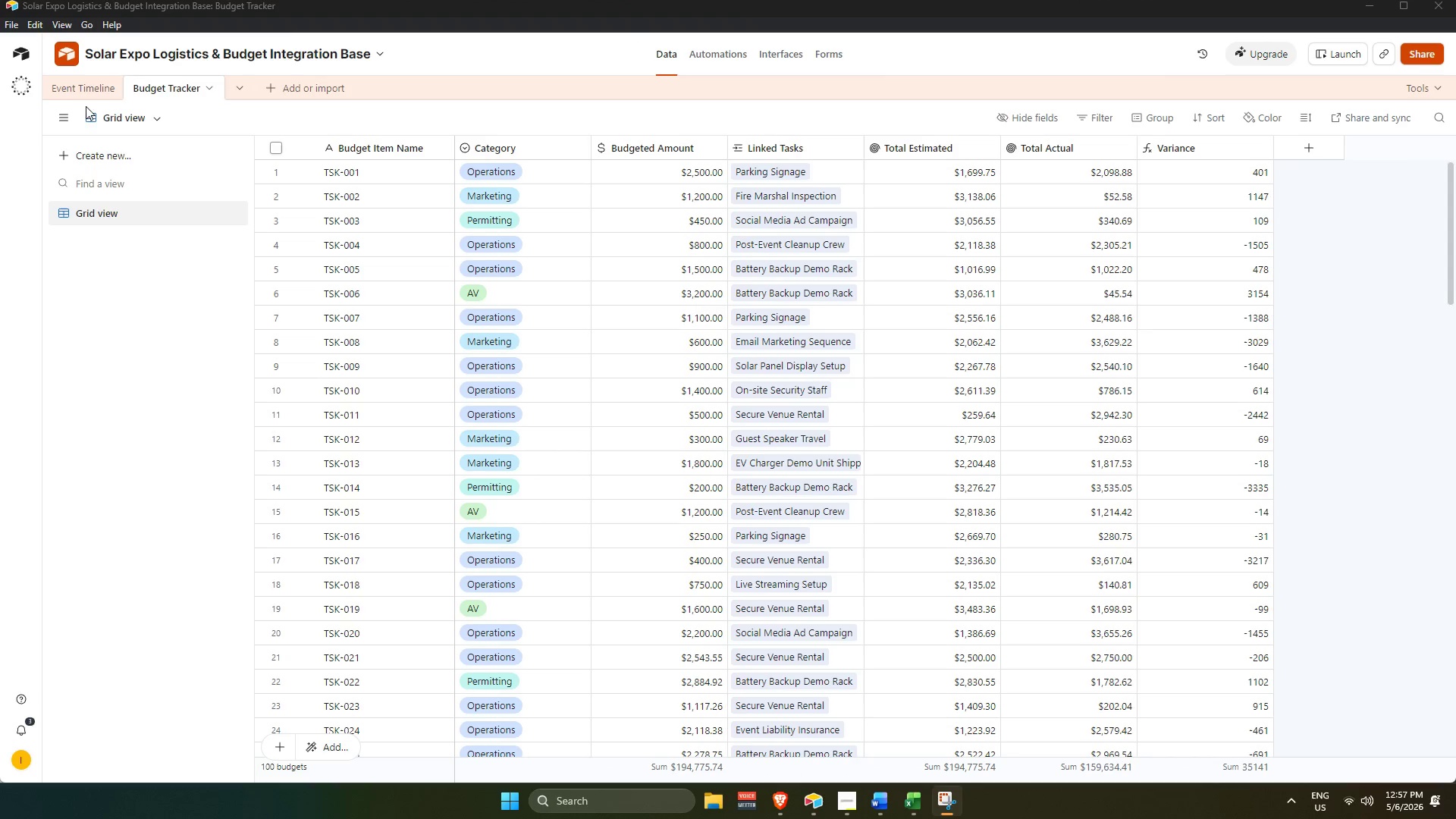 
left_click([81, 94])
 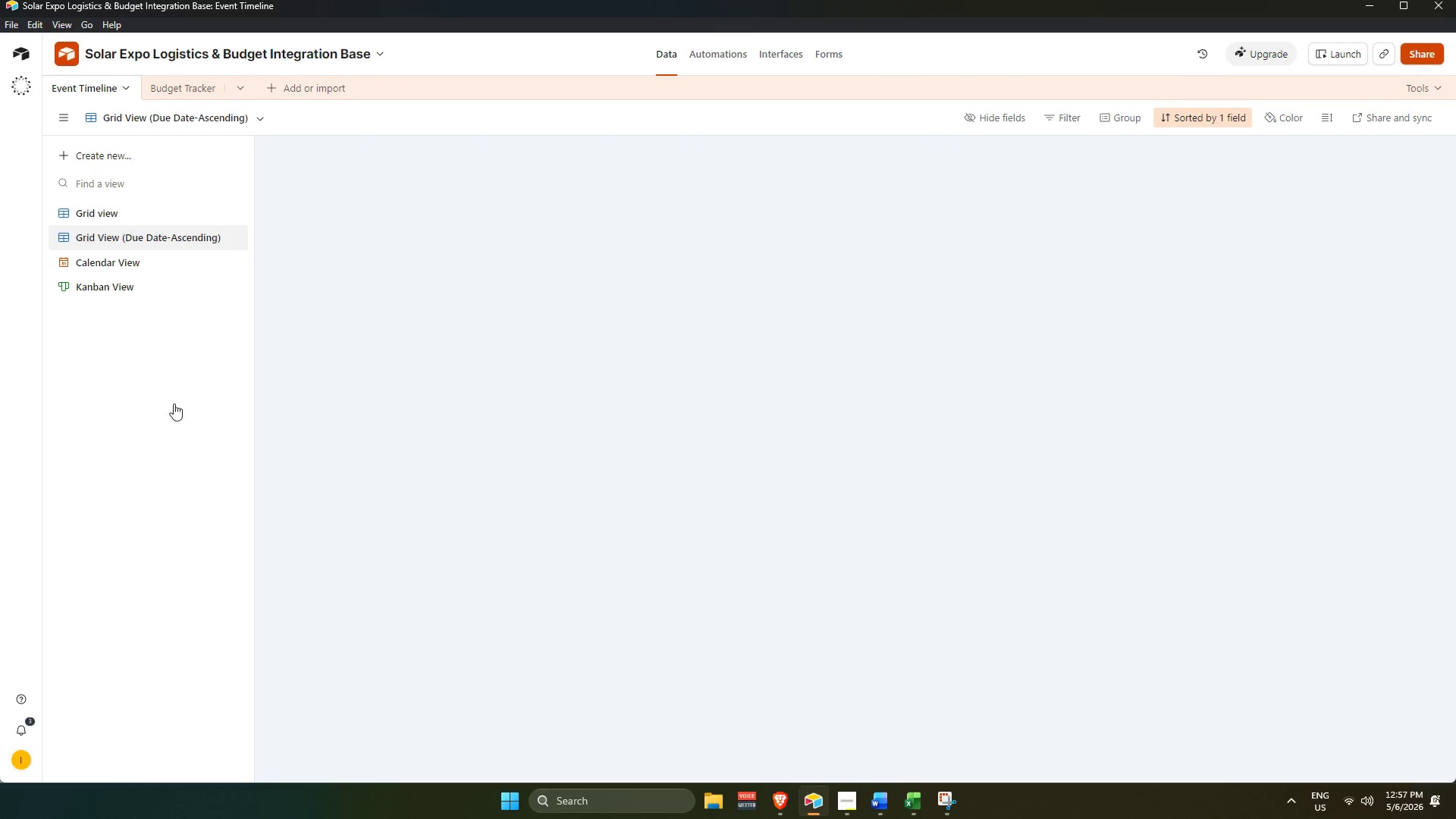 
left_click([168, 412])
 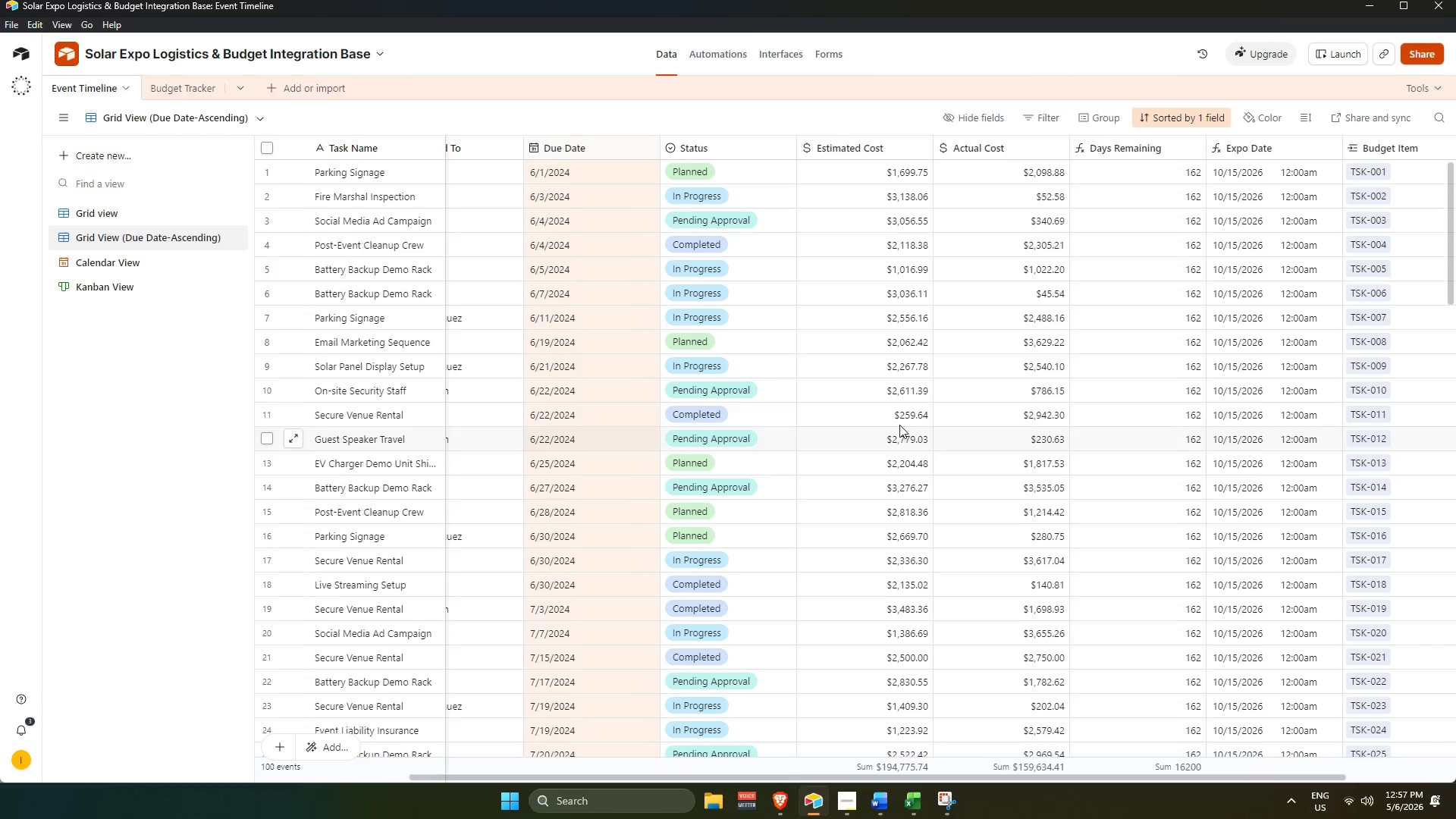 
scroll: coordinate [933, 415], scroll_direction: up, amount: 3.0
 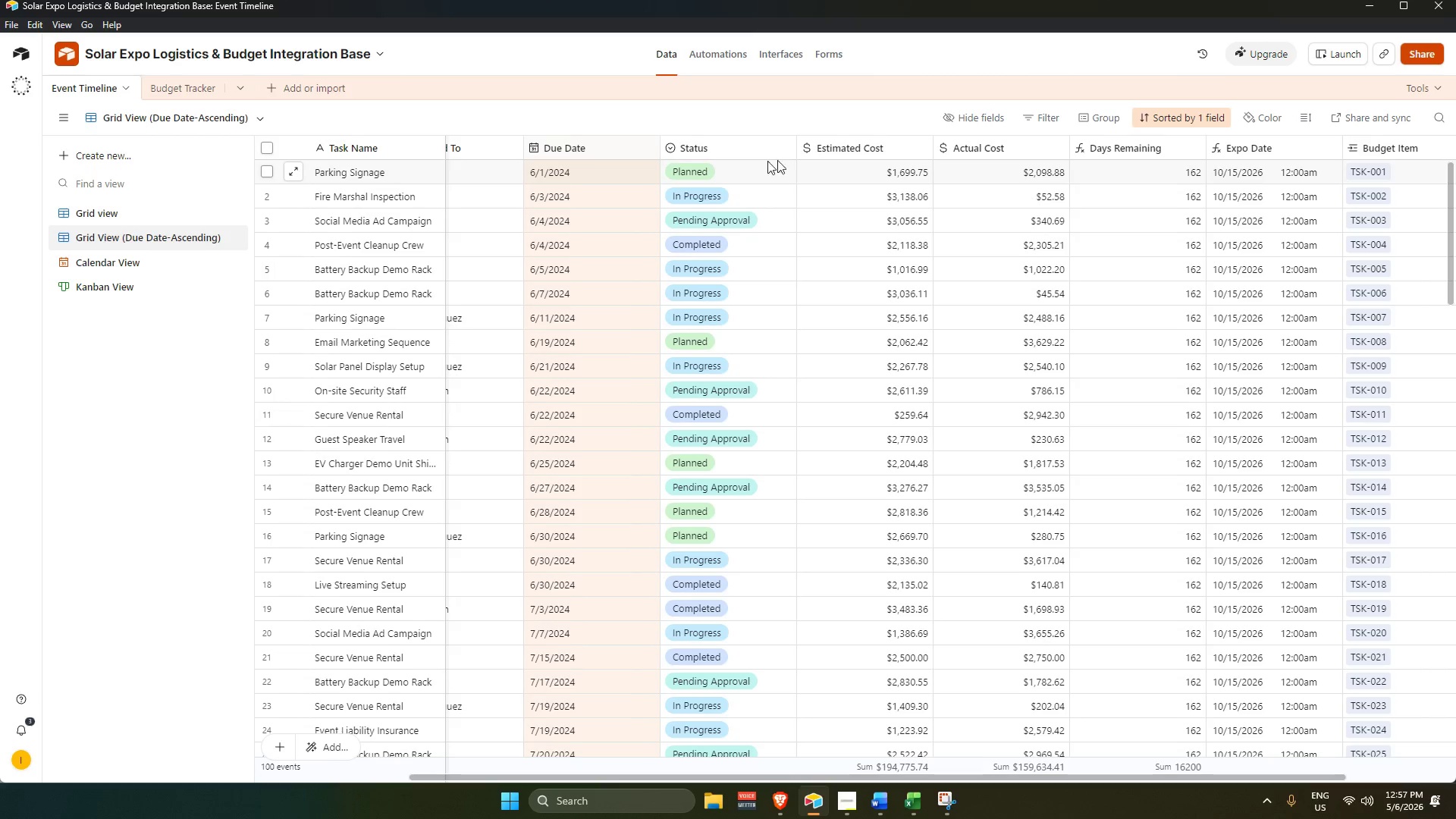 
left_click([848, 143])
 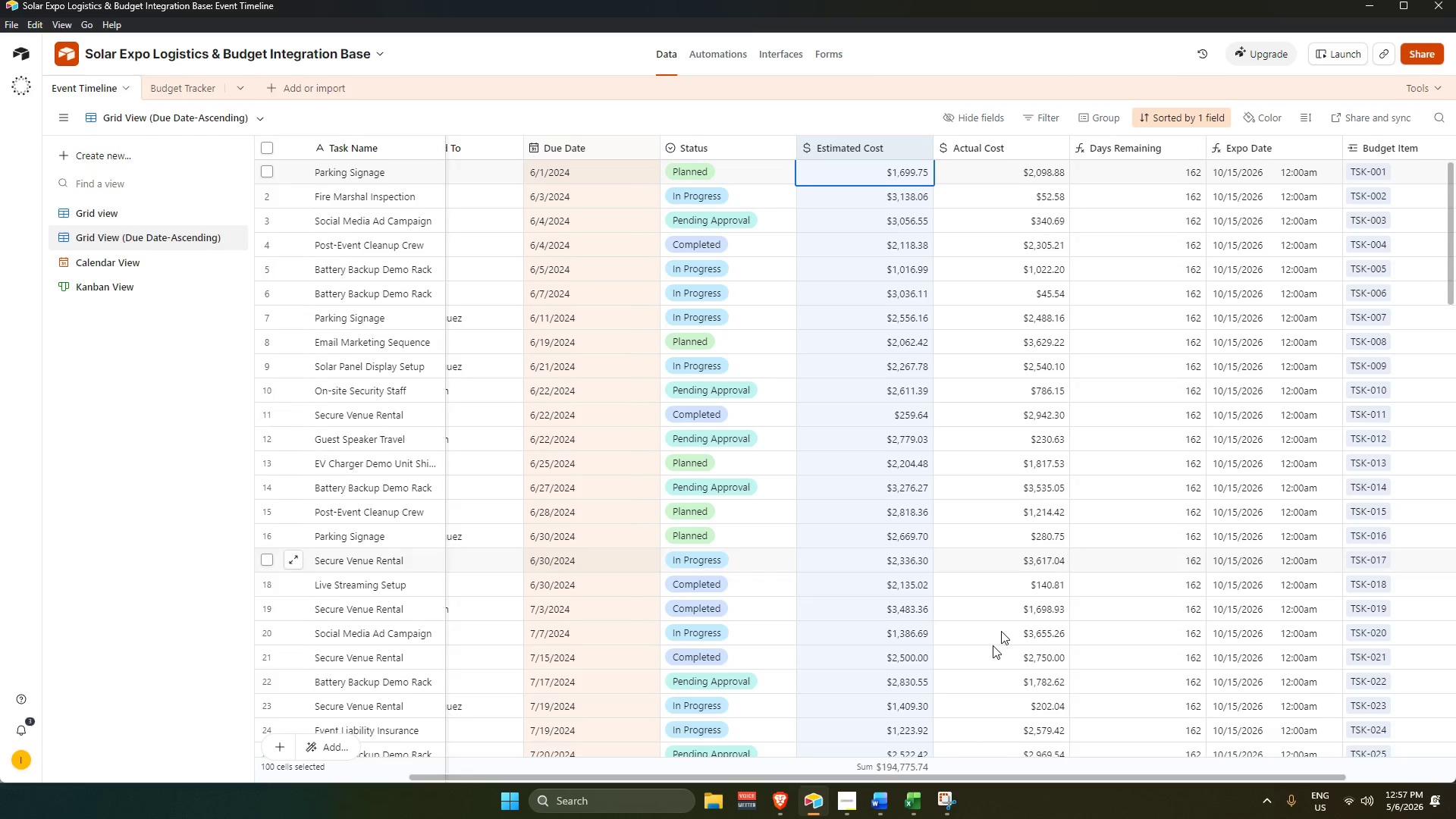 
left_click_drag(start_coordinate=[900, 780], to_coordinate=[1045, 774])
 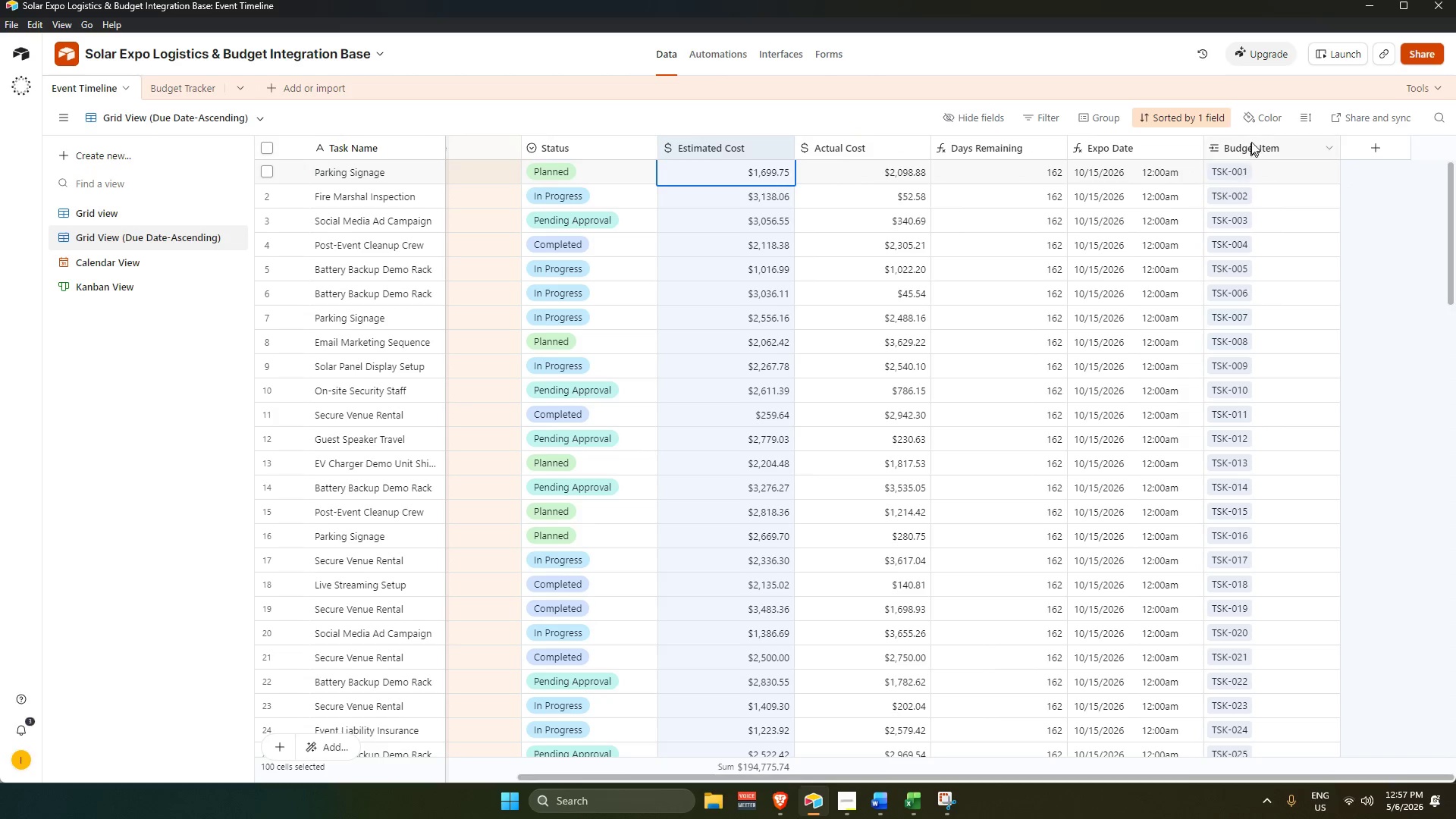 
left_click([1254, 136])
 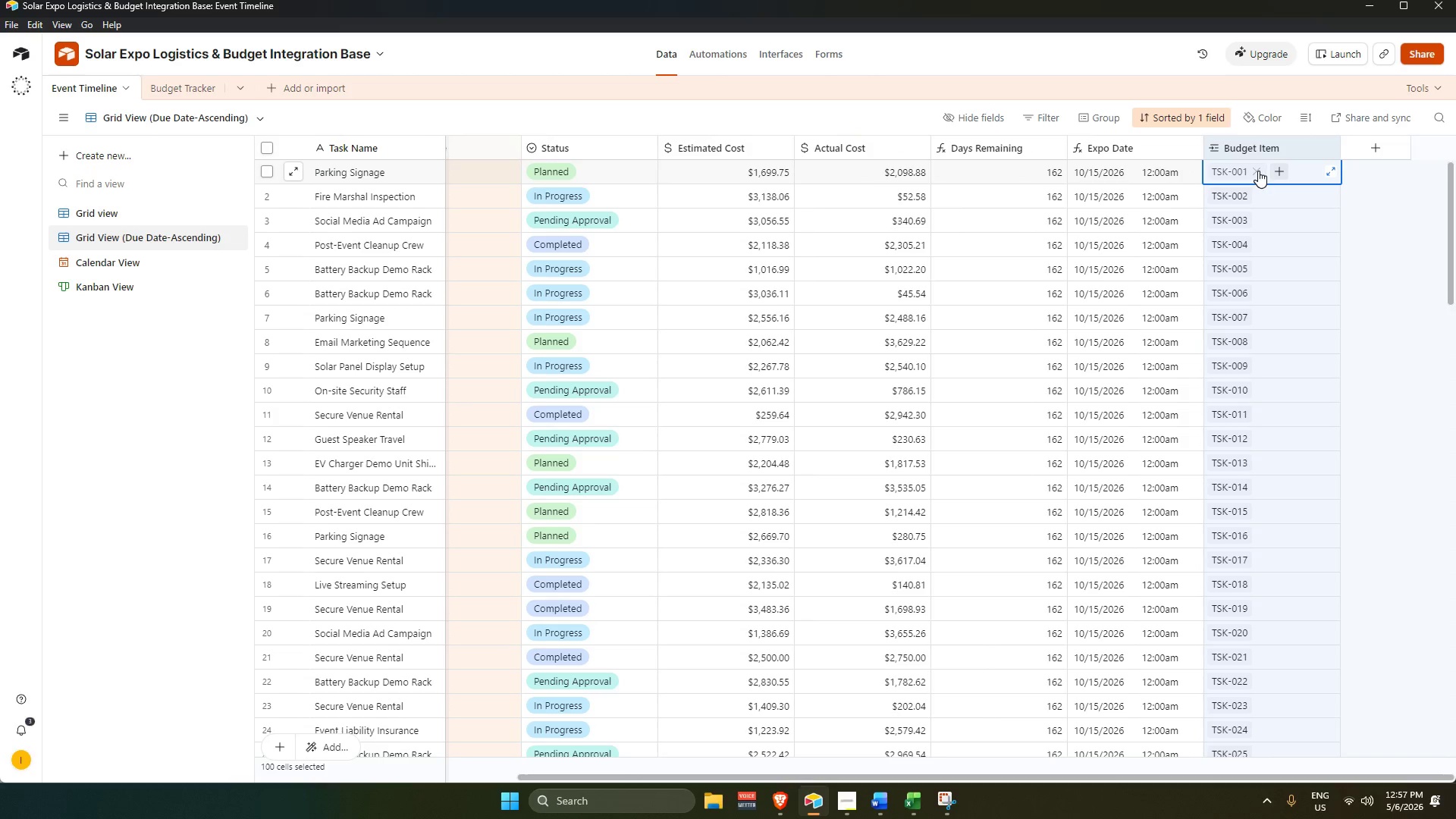 
left_click([1257, 171])
 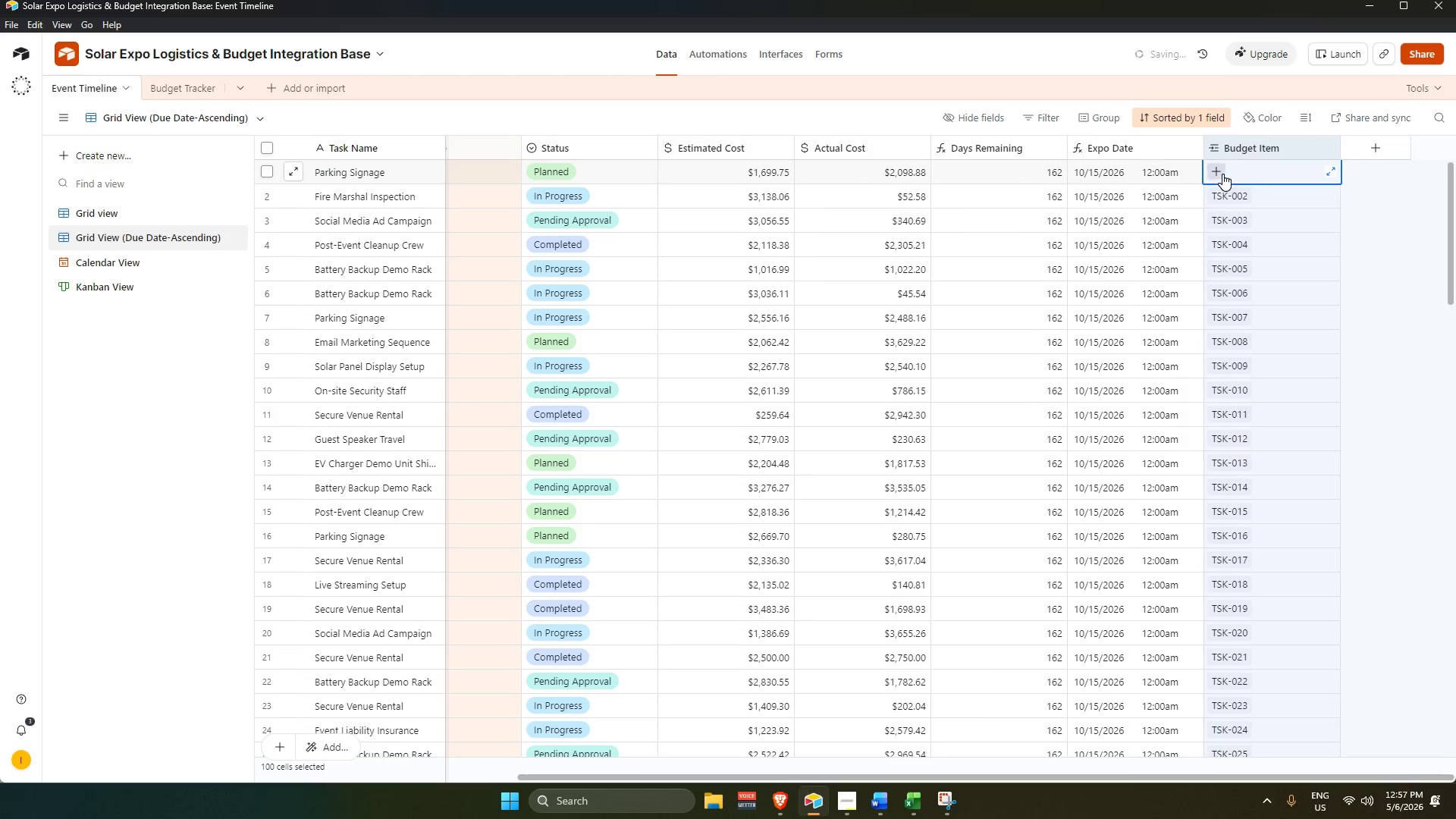 
left_click([1216, 174])
 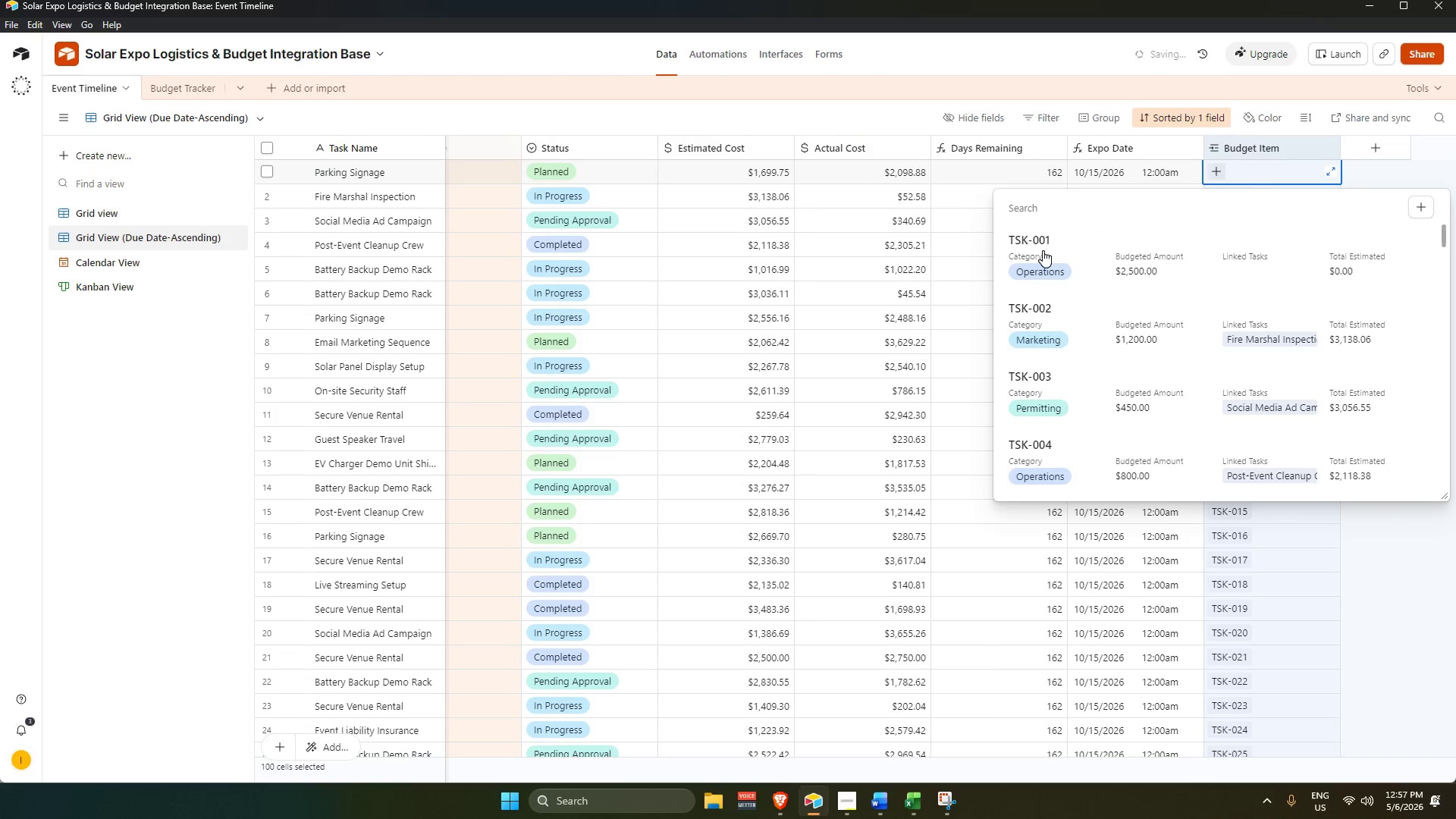 
left_click([1385, 171])
 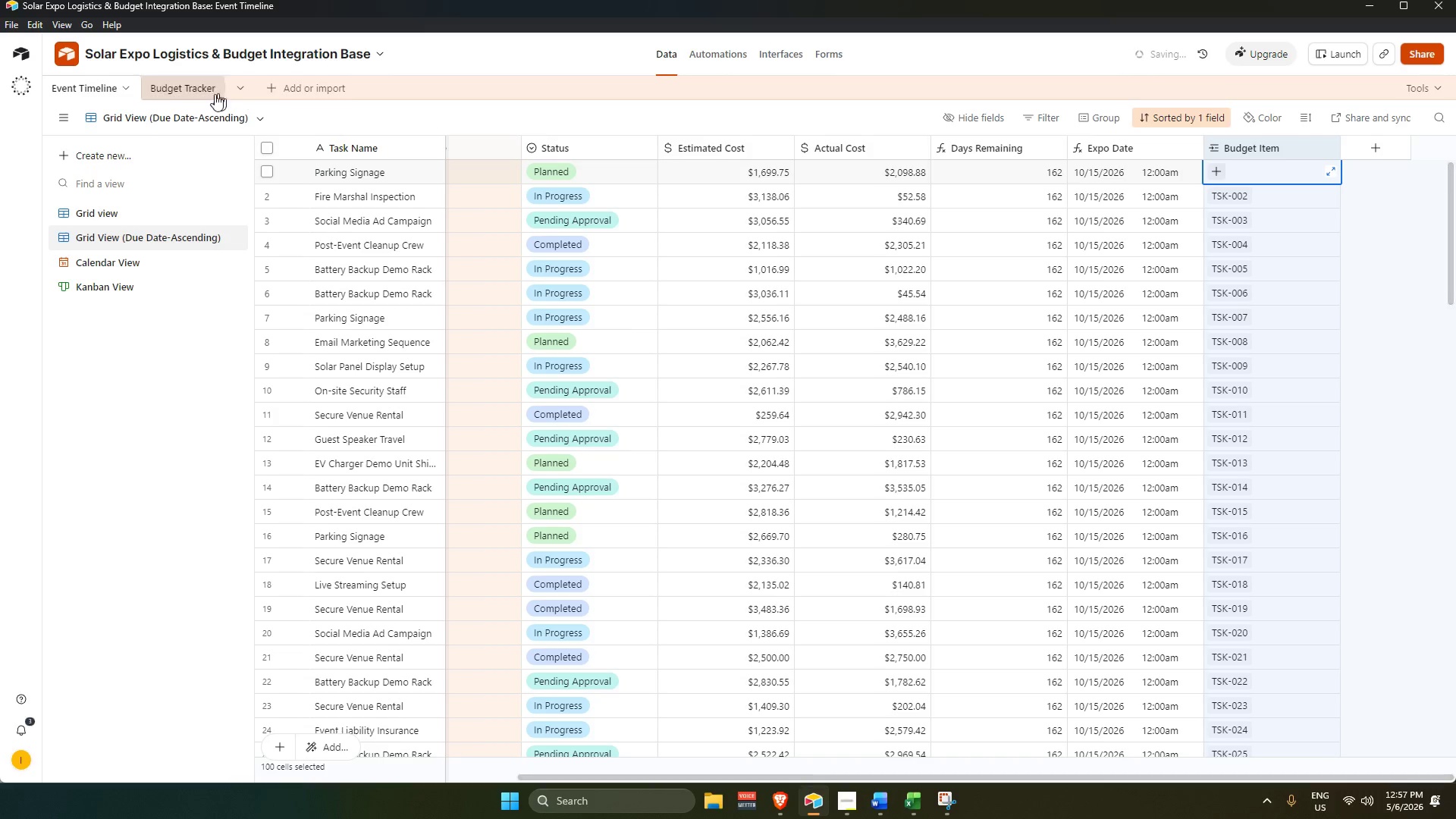 
left_click([180, 93])
 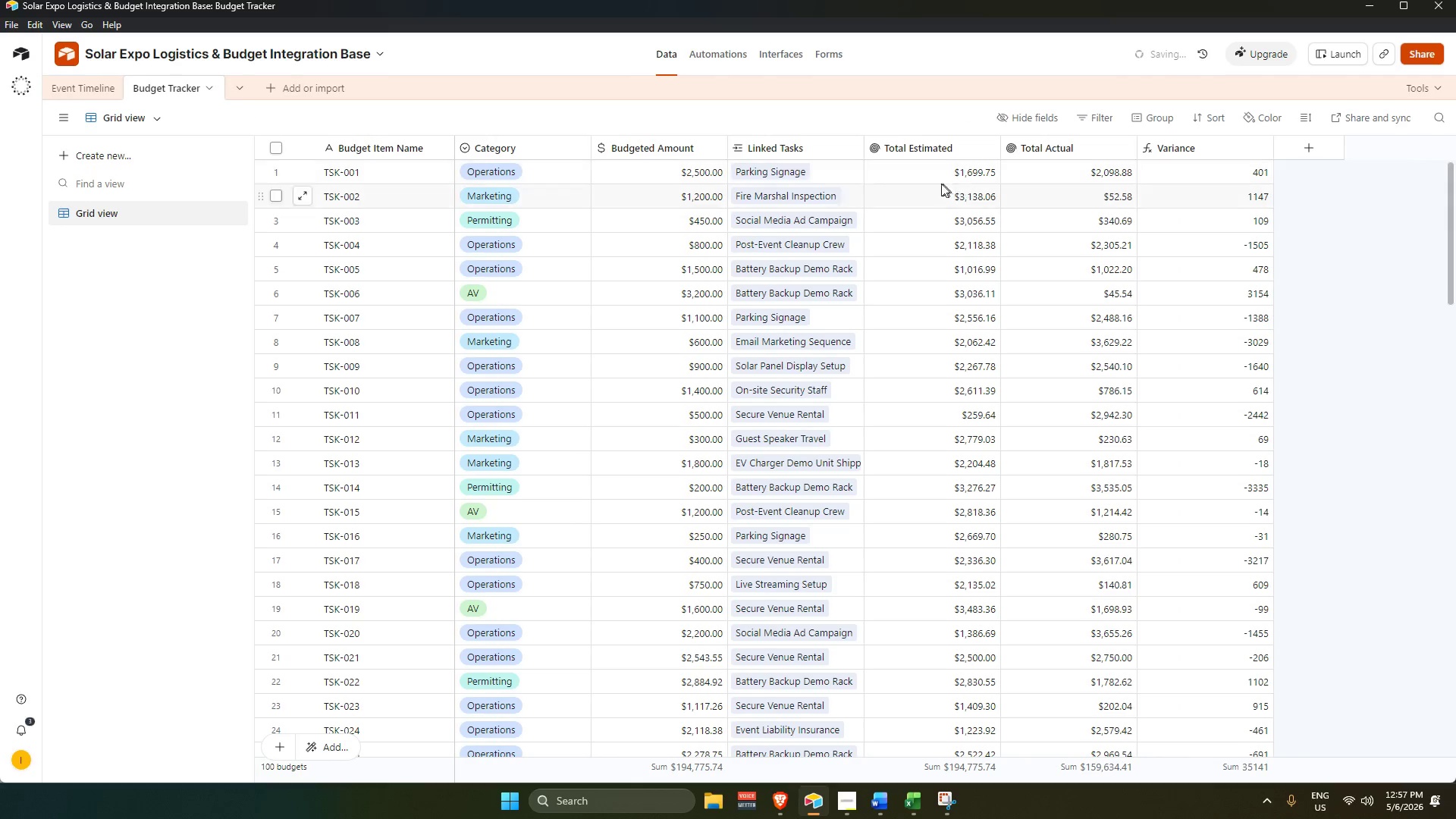 
scroll: coordinate [914, 179], scroll_direction: up, amount: 3.0
 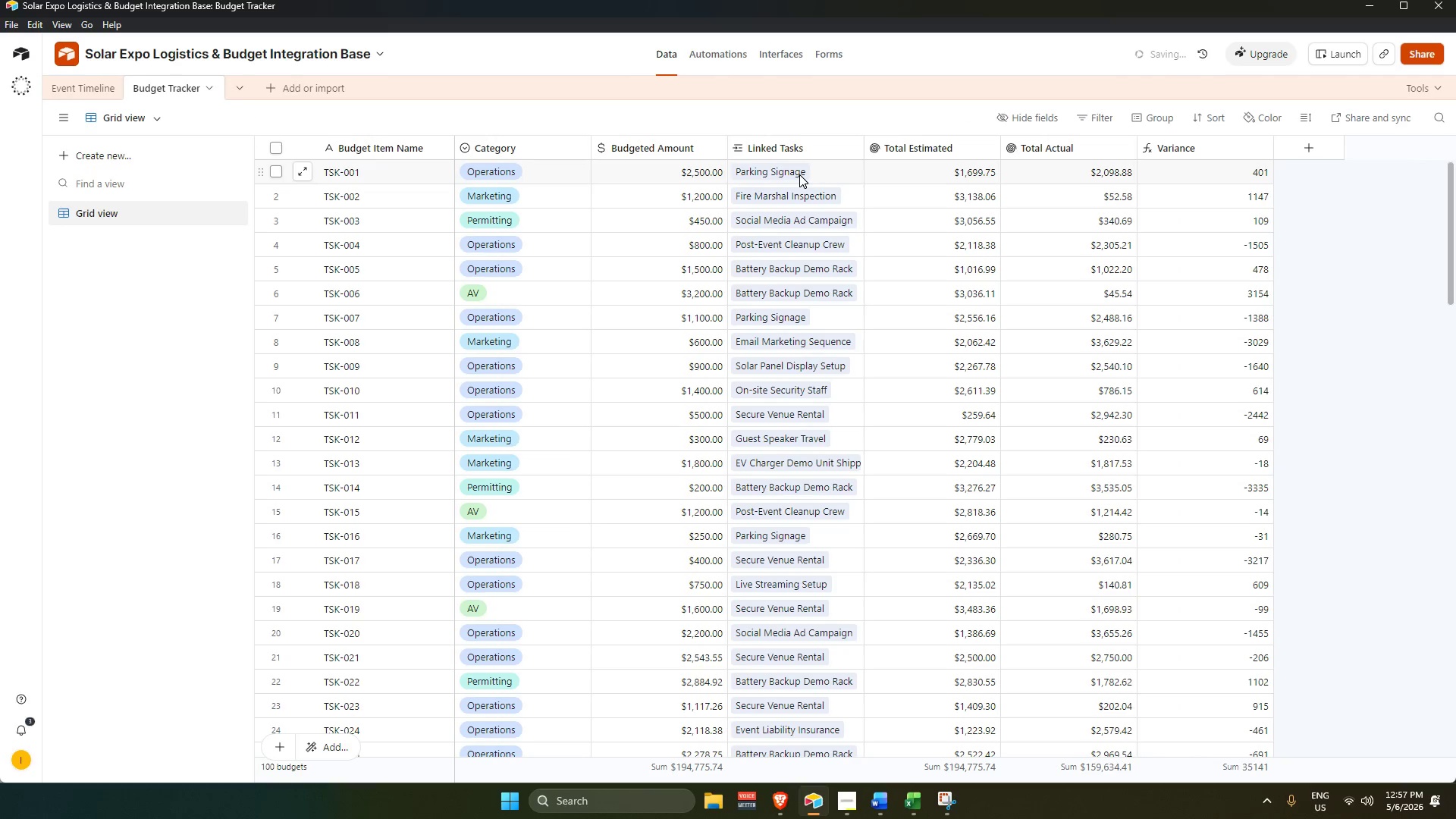 
left_click([797, 176])
 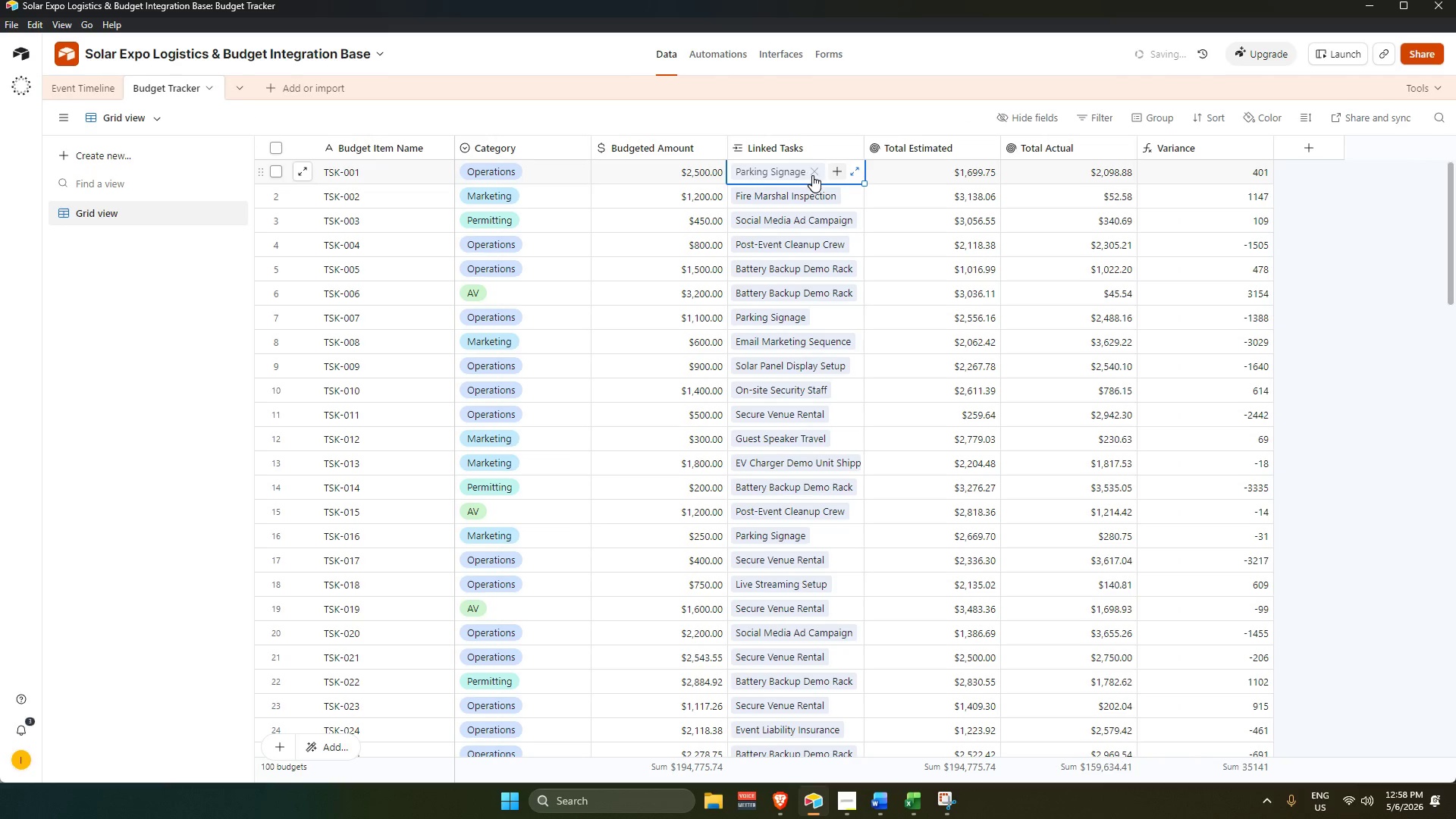 
left_click([813, 175])
 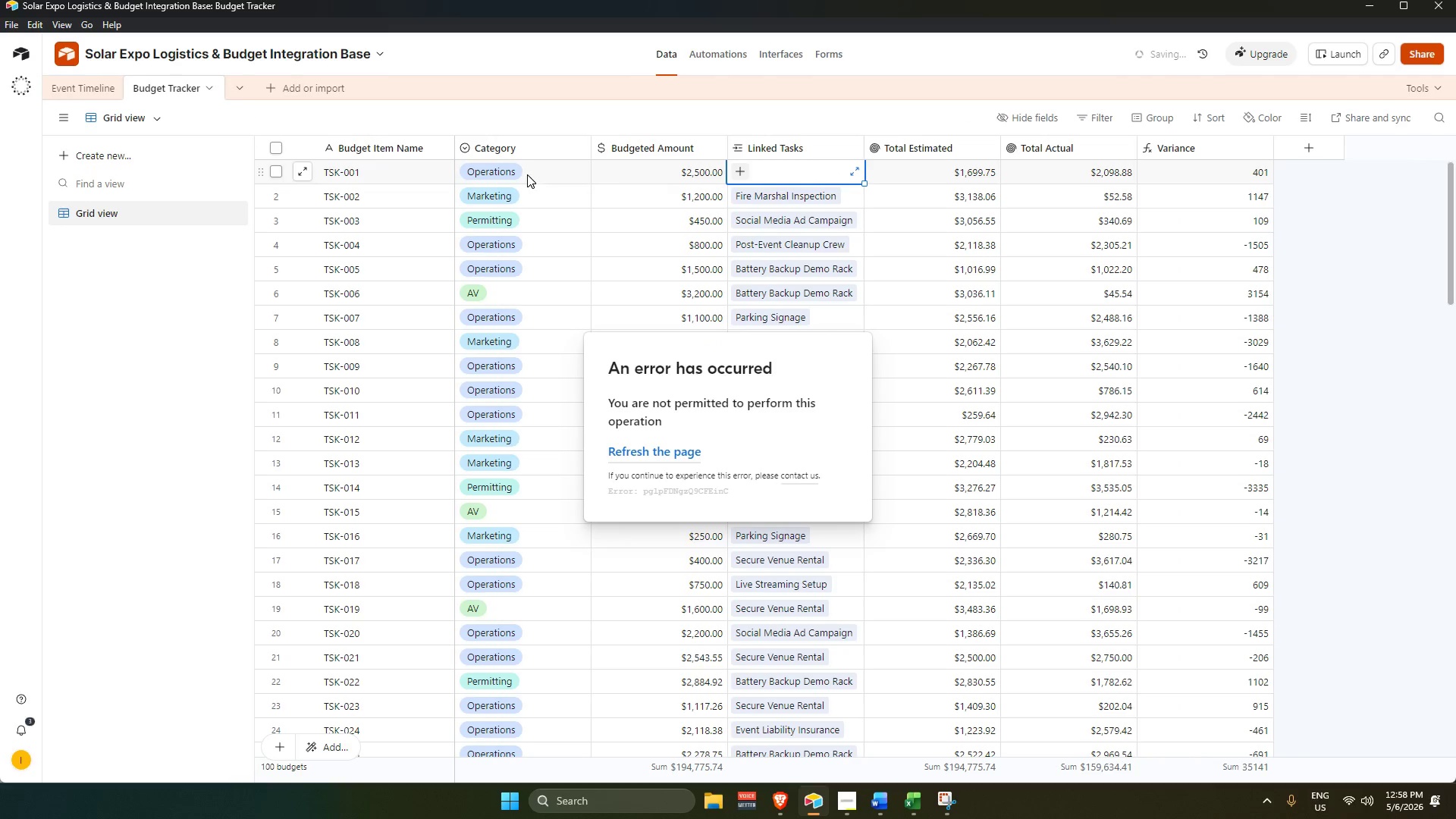 
left_click([669, 456])
 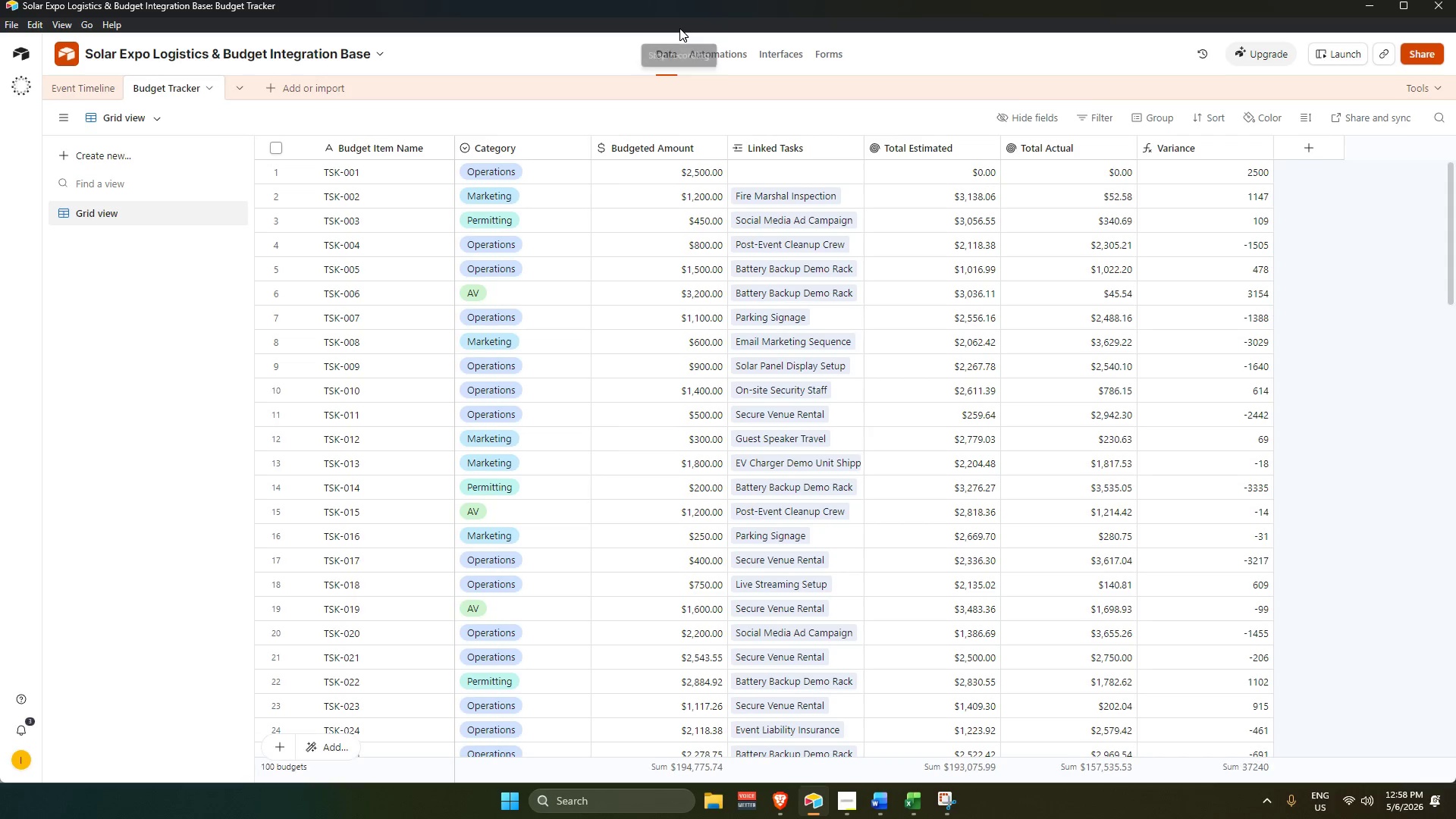 
left_click([679, 28])
 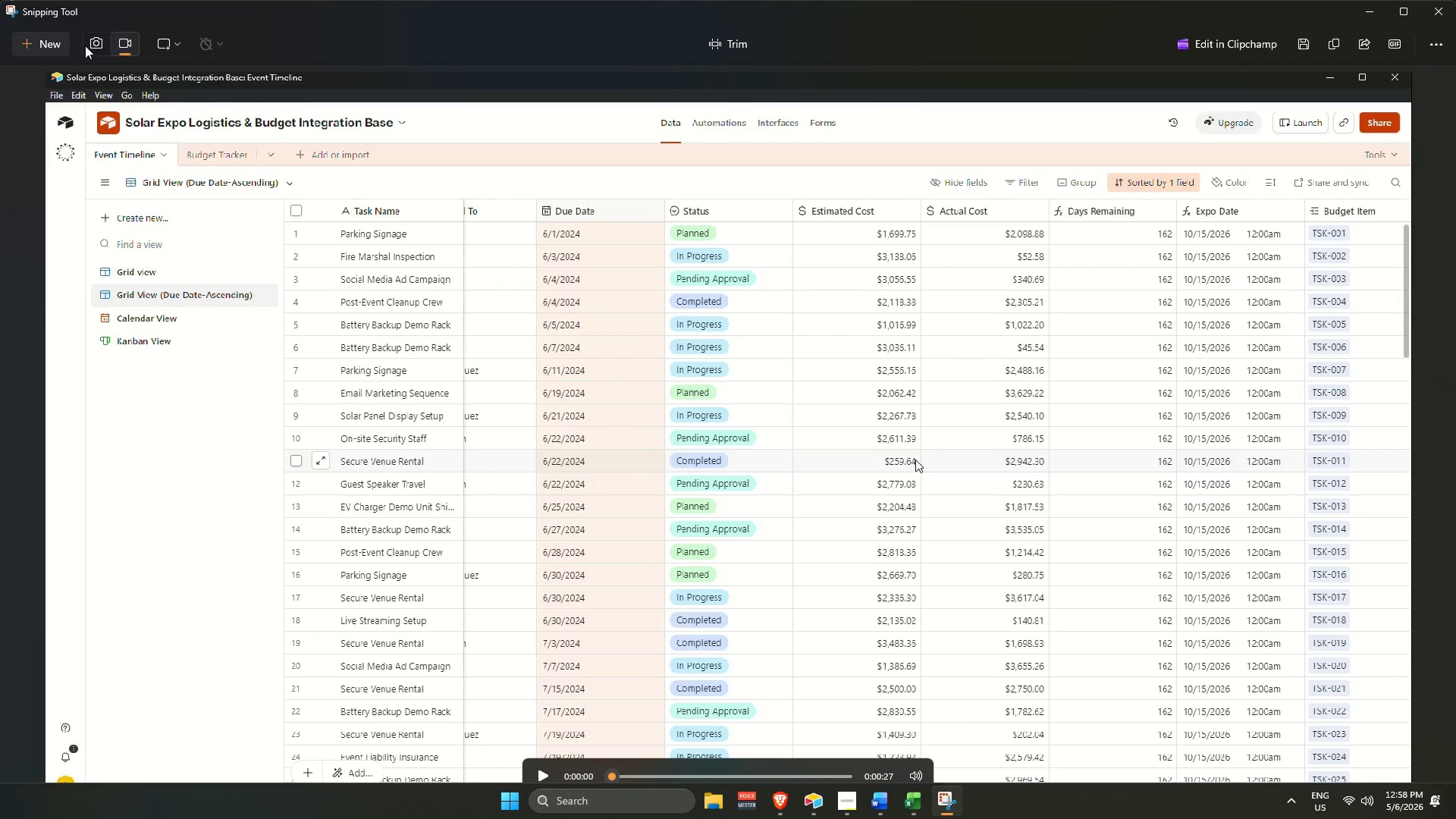 
left_click([49, 46])
 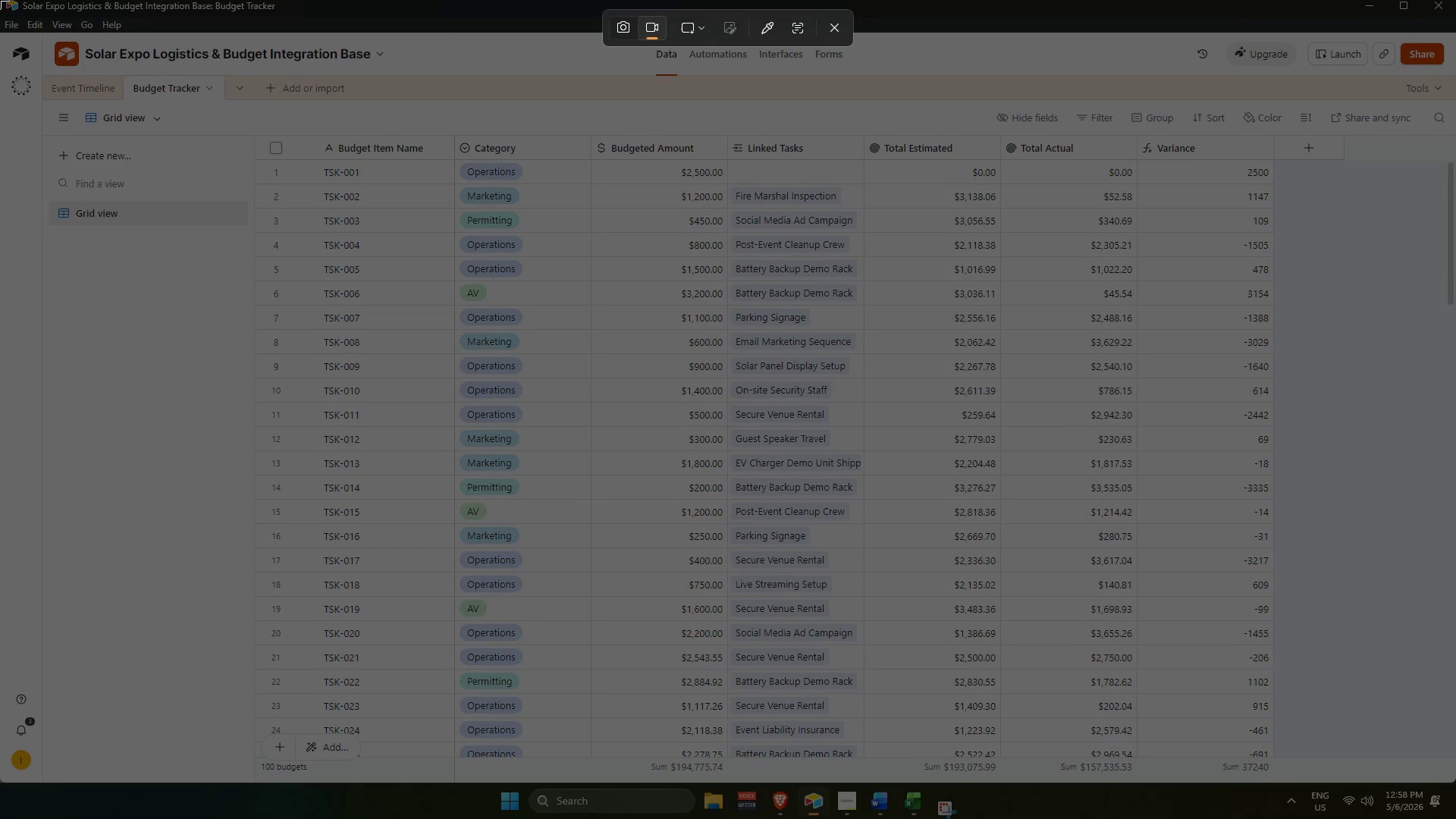 
left_click_drag(start_coordinate=[0, 0], to_coordinate=[1455, 782])
 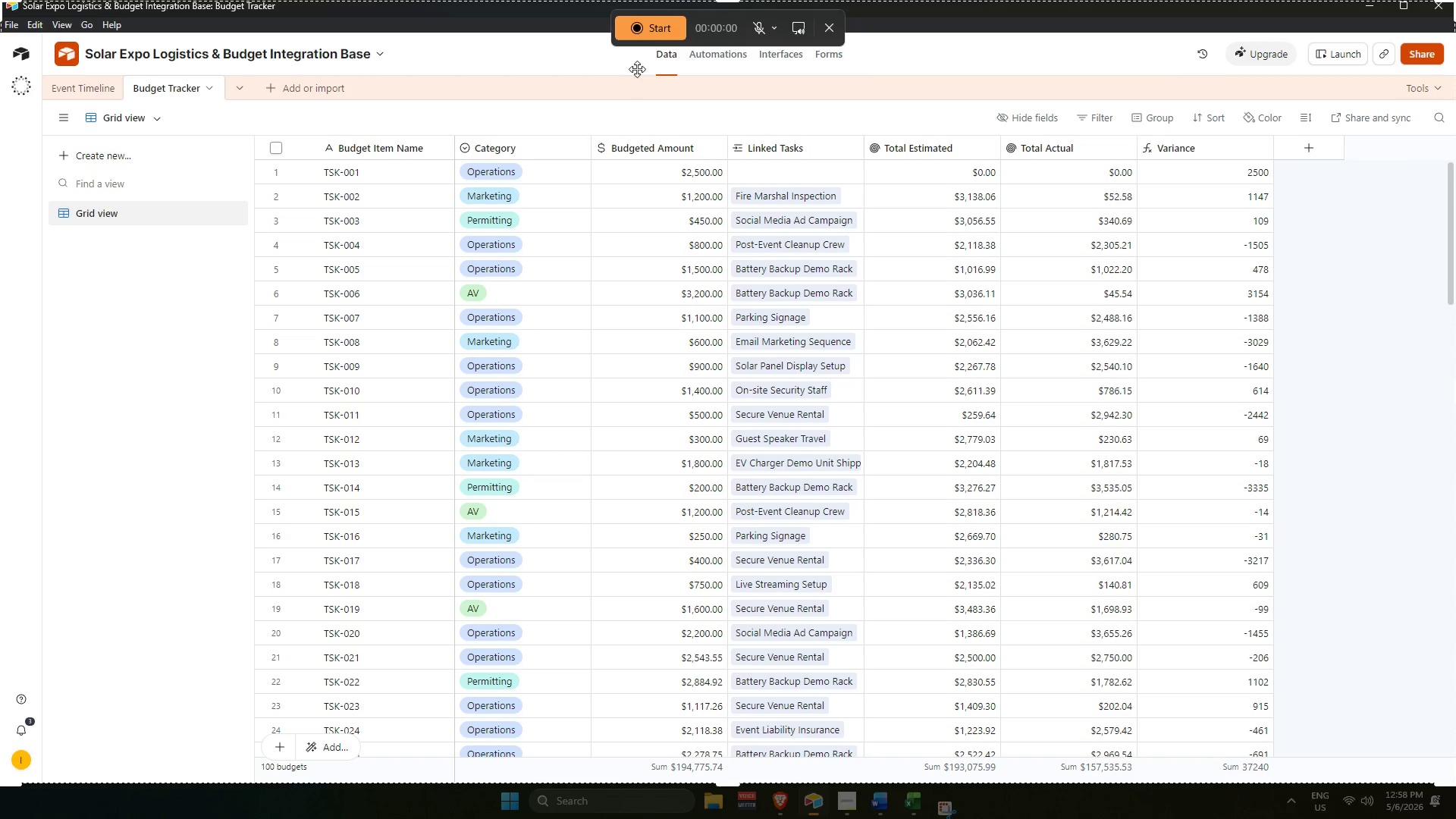 
left_click([654, 33])
 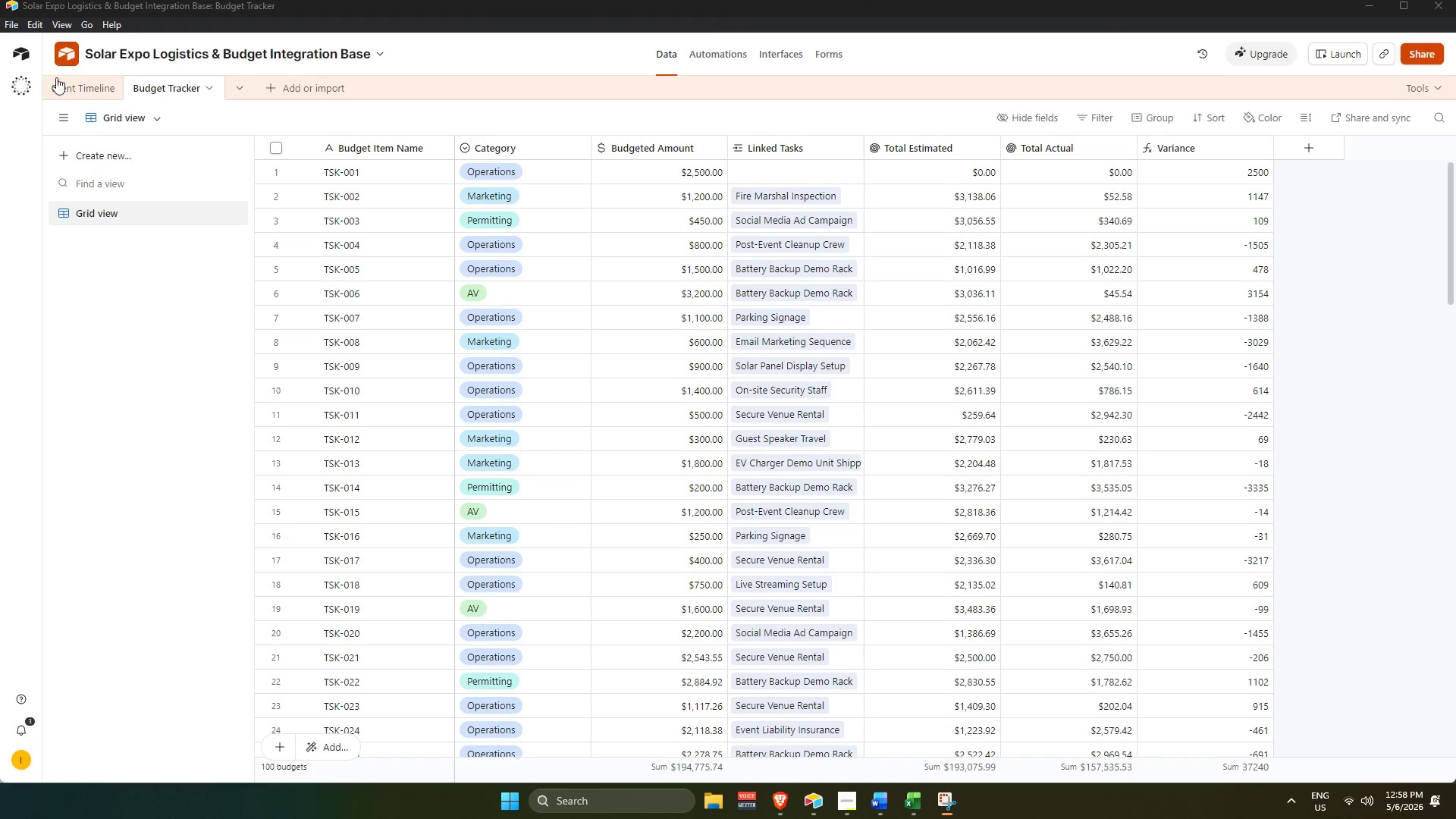 
left_click([89, 92])
 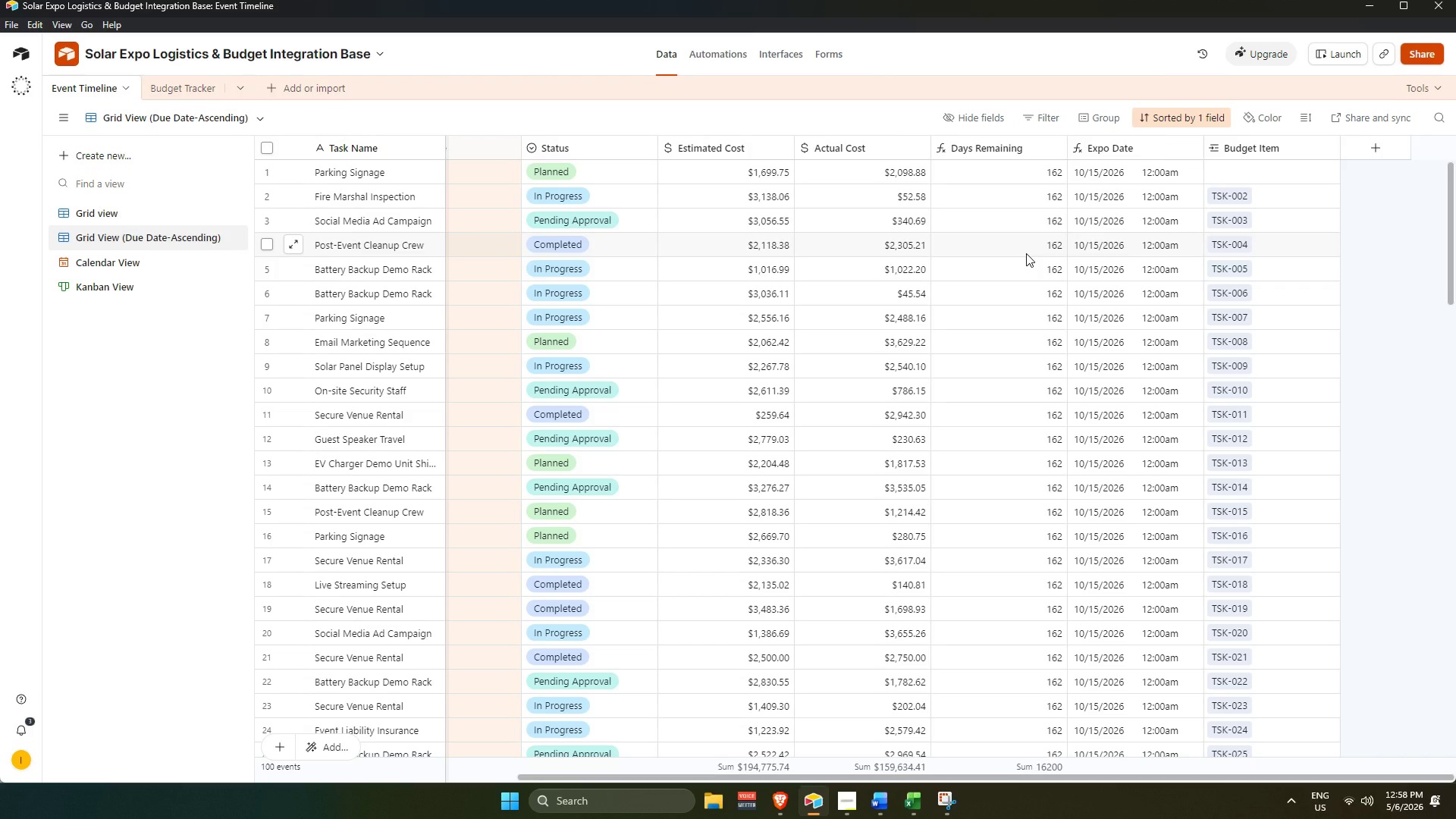 
scroll: coordinate [1014, 246], scroll_direction: up, amount: 4.0
 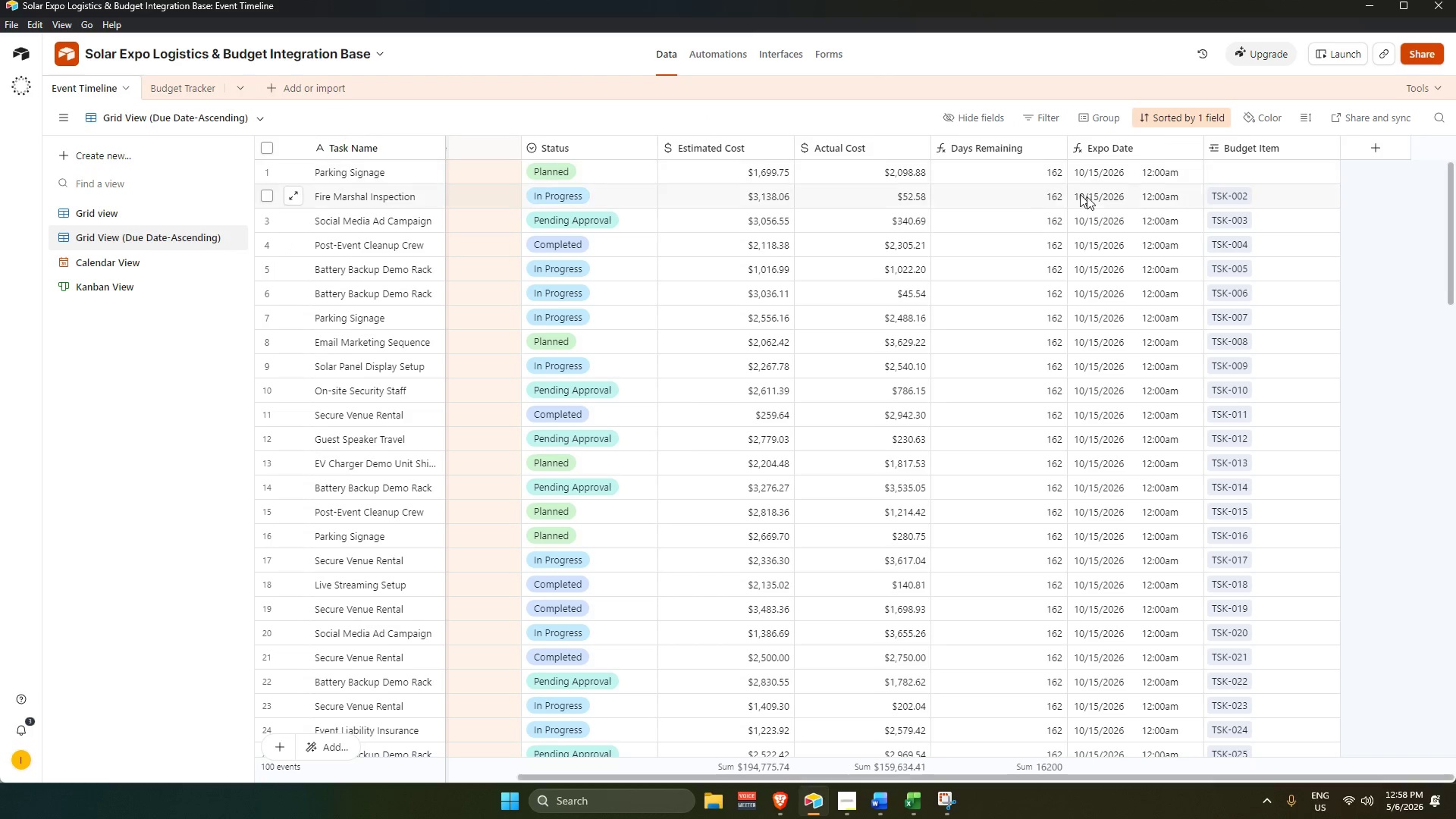 
left_click([1256, 175])
 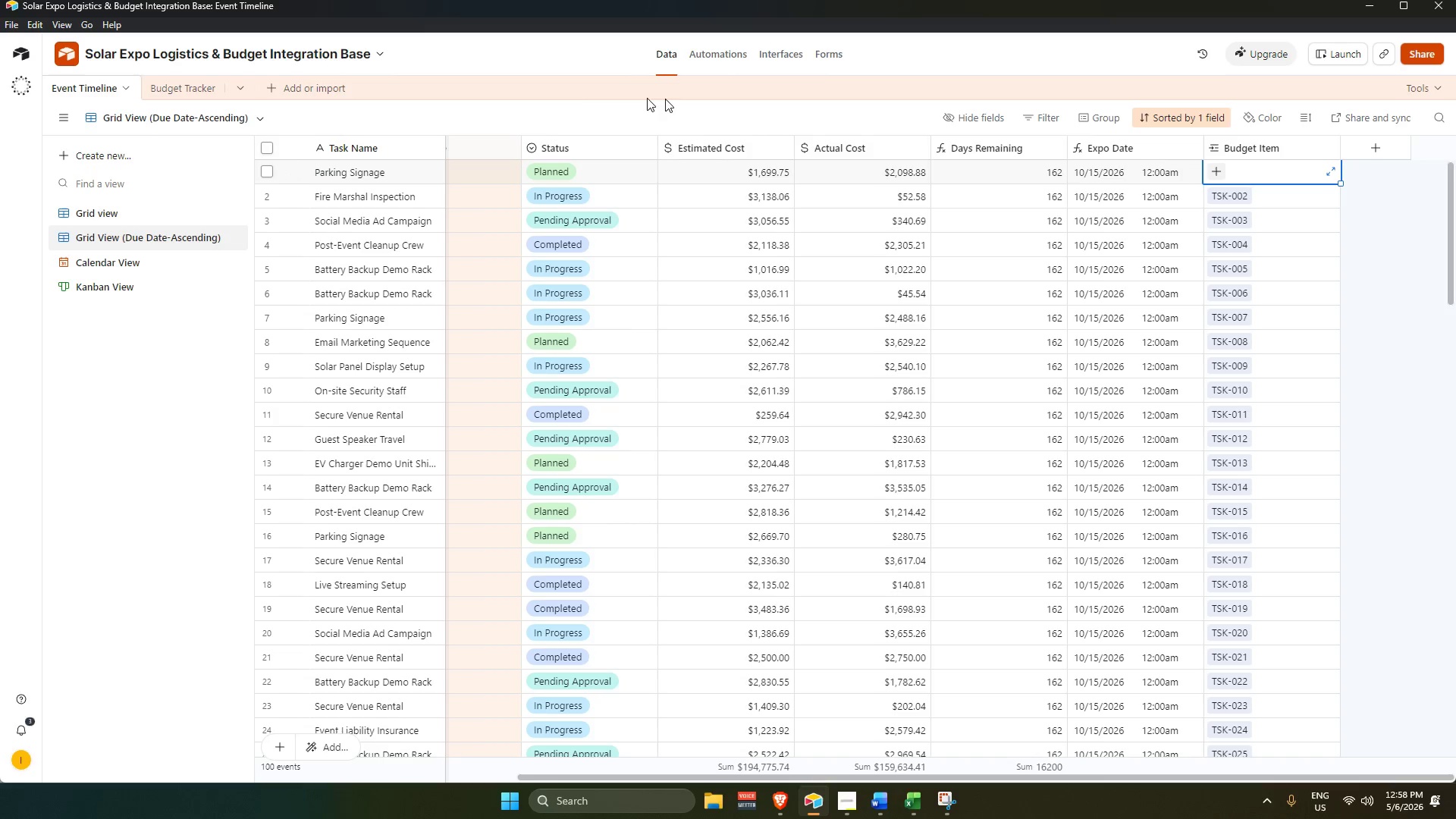 
left_click([173, 88])
 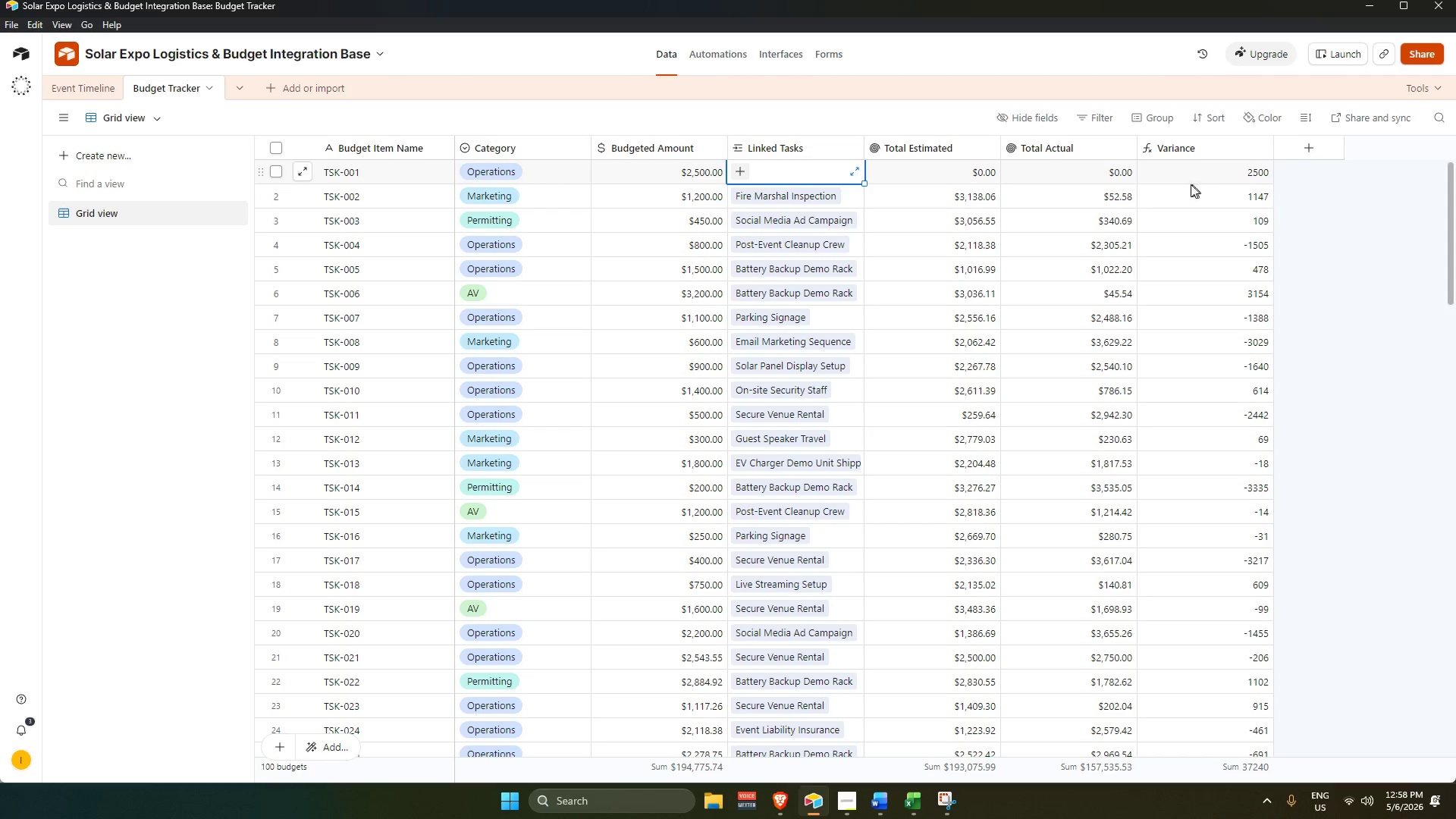 
left_click([100, 95])
 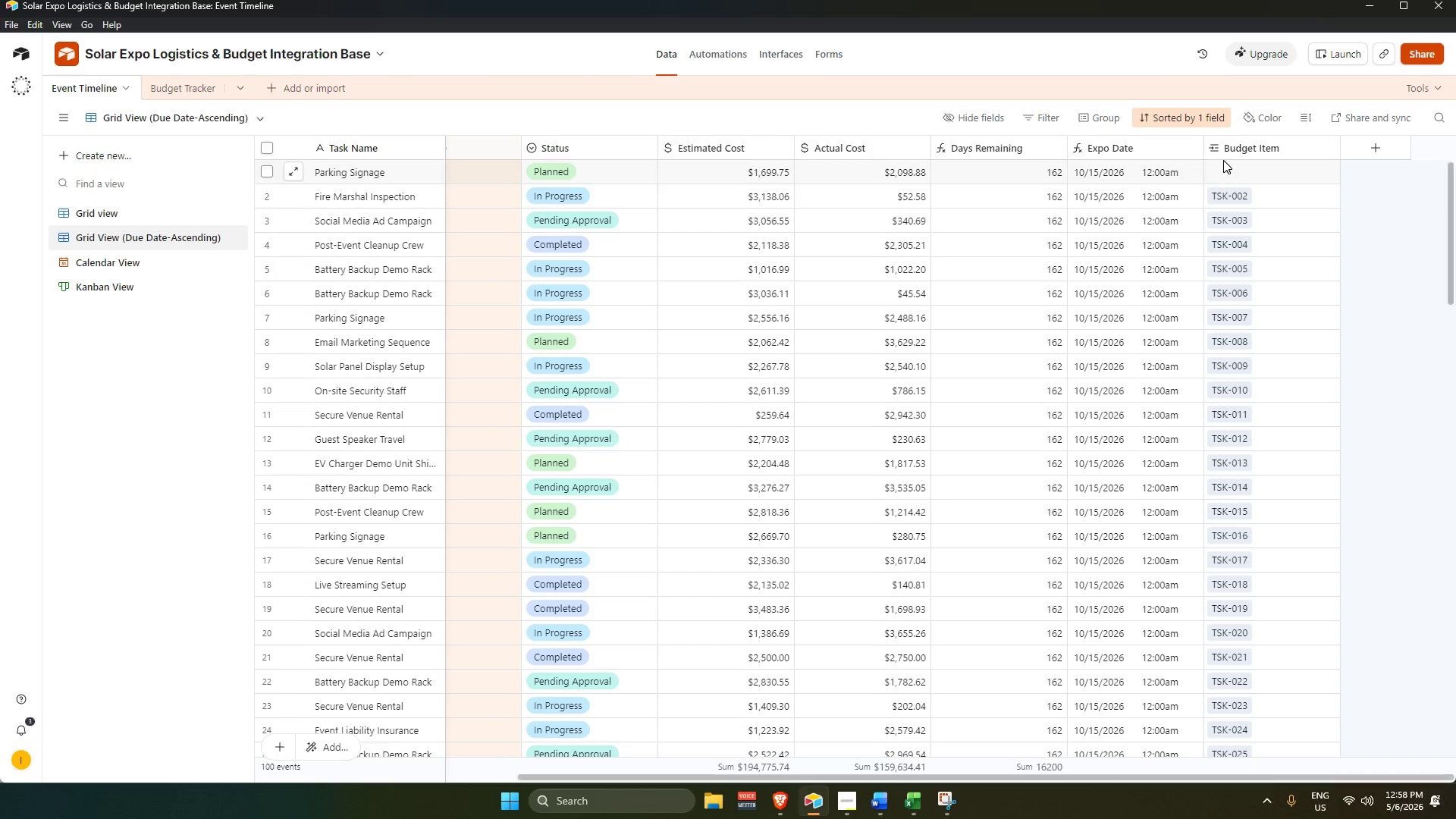 
left_click([1234, 171])
 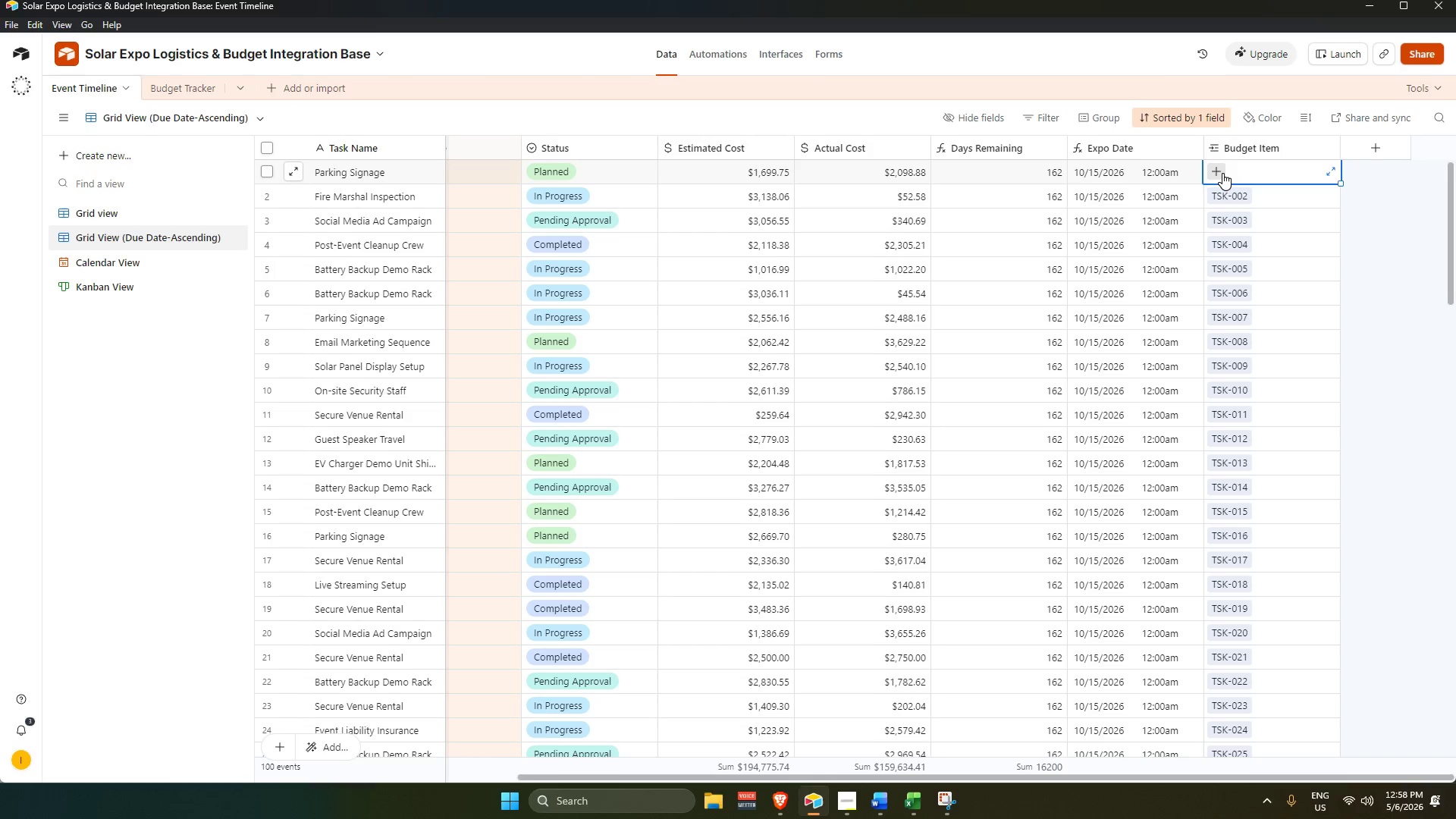 
left_click([1220, 171])
 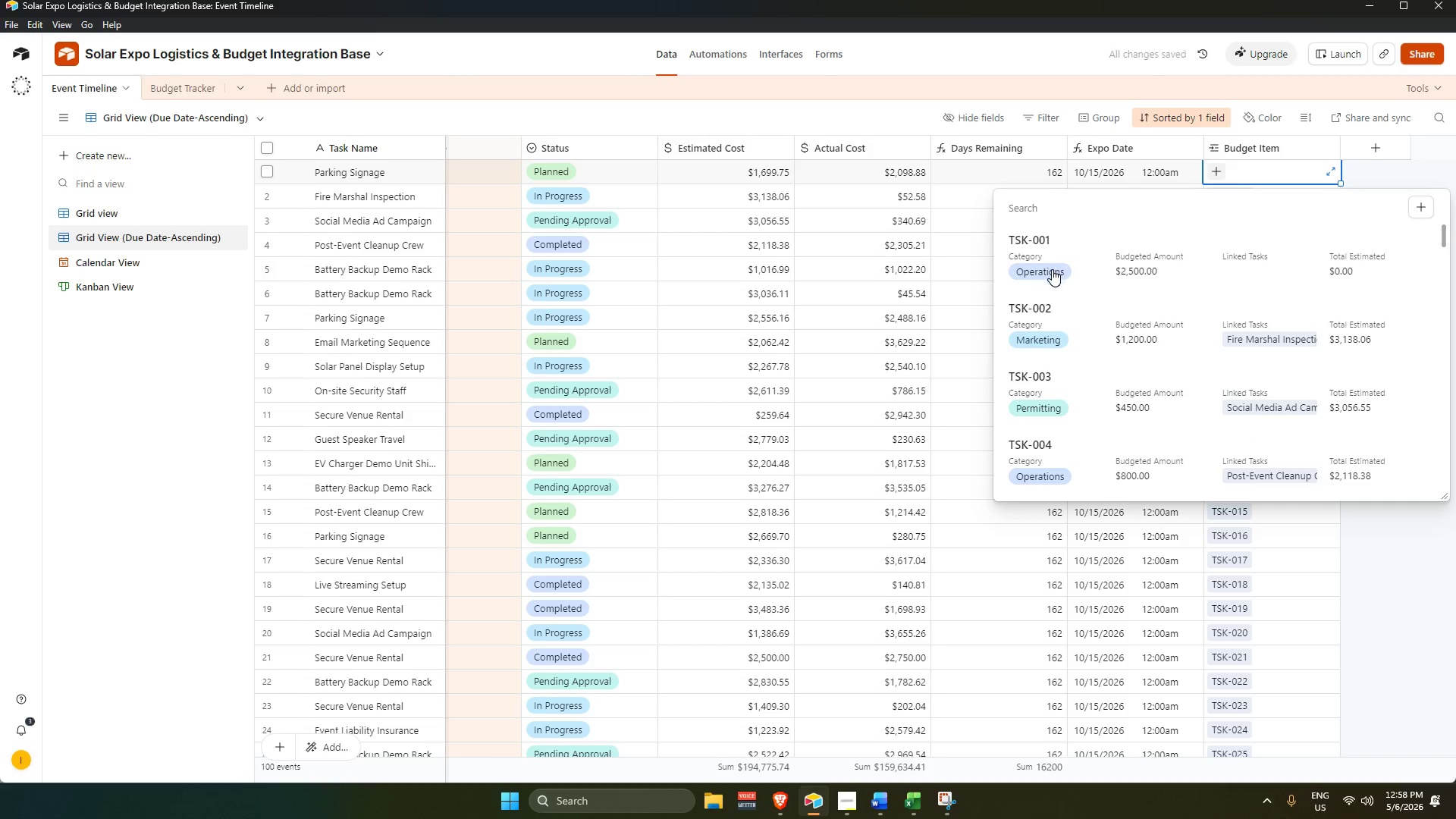 
left_click([1046, 257])
 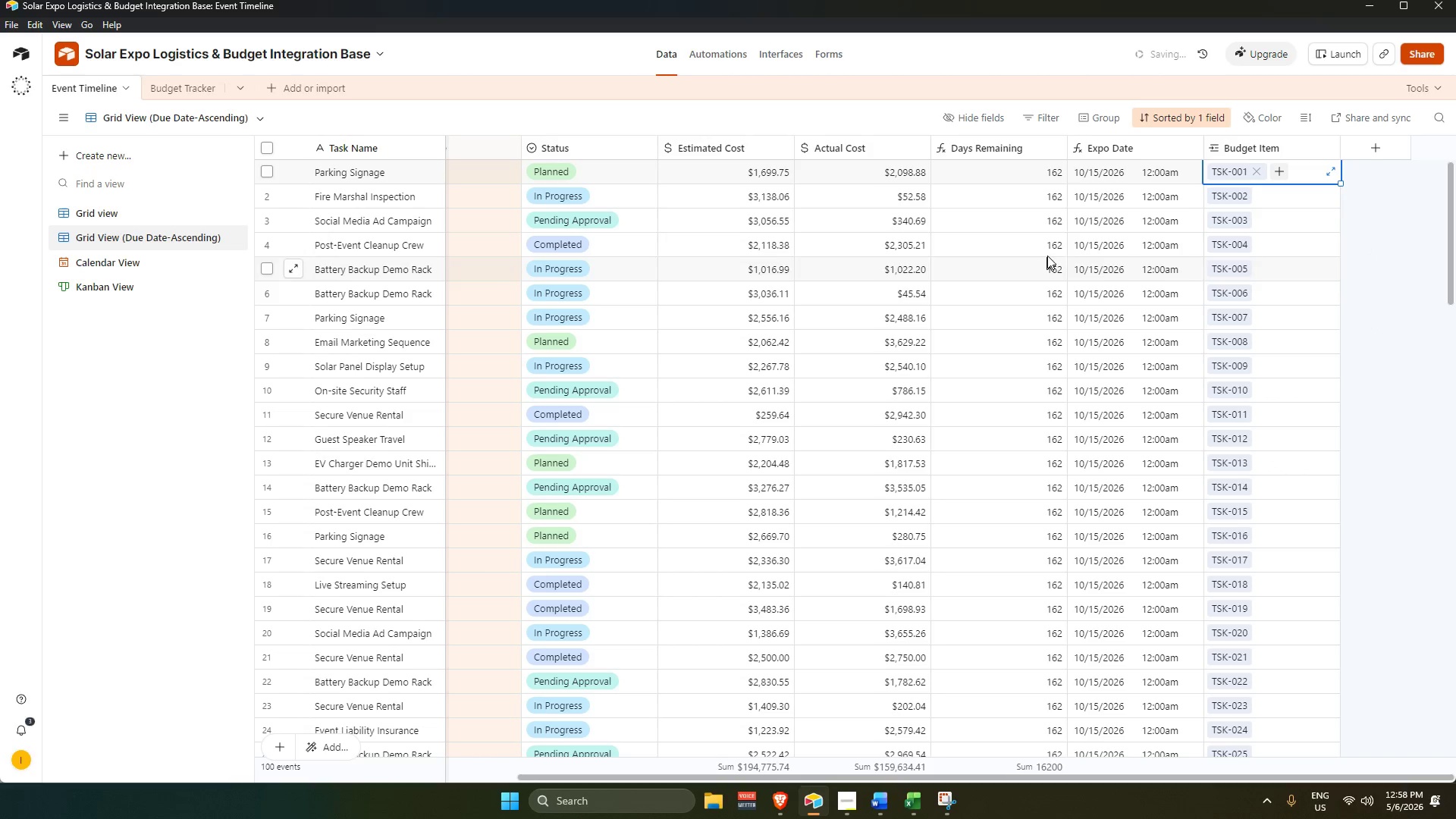 
scroll: coordinate [1248, 204], scroll_direction: up, amount: 2.0
 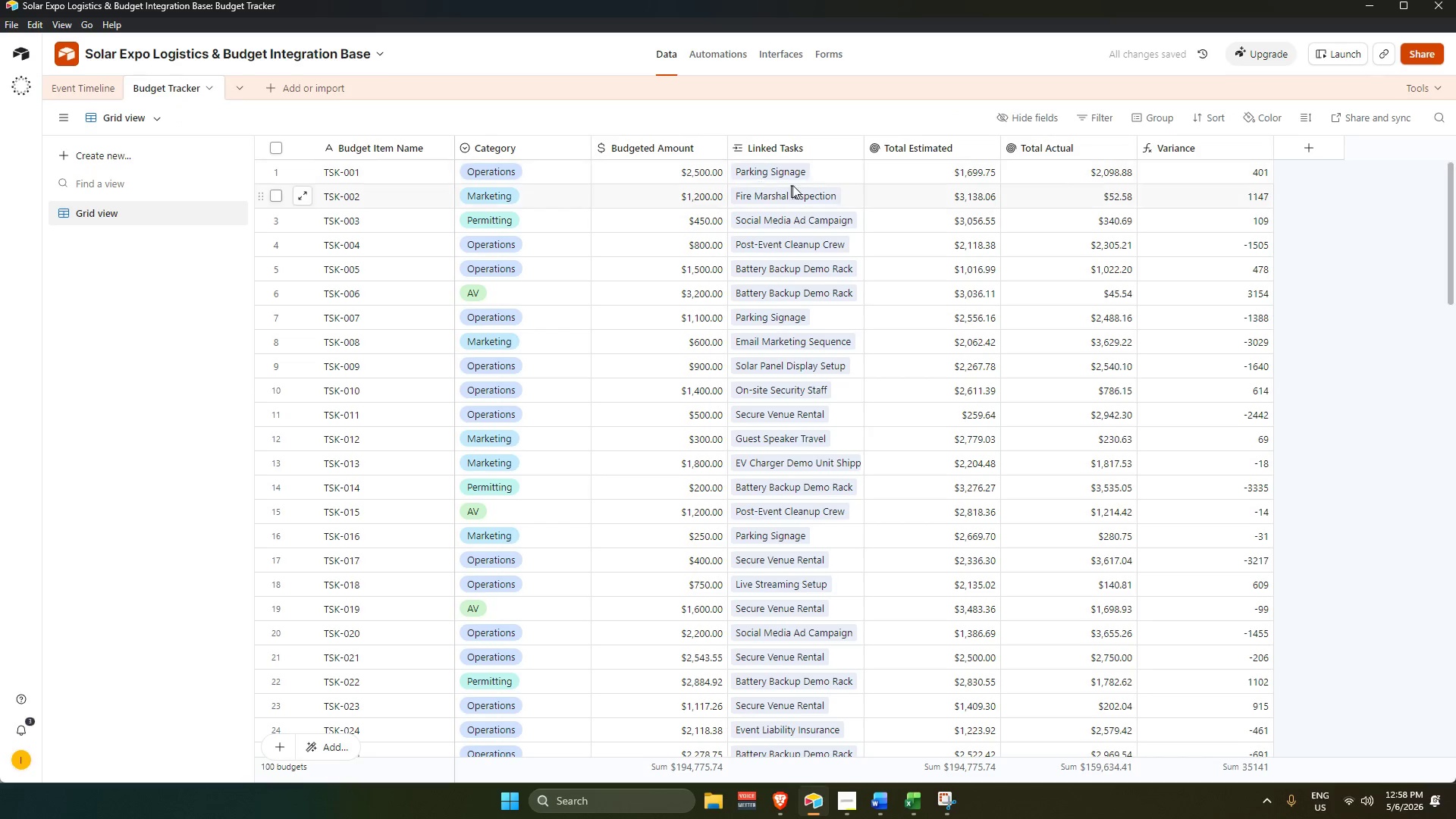 
left_click([789, 174])
 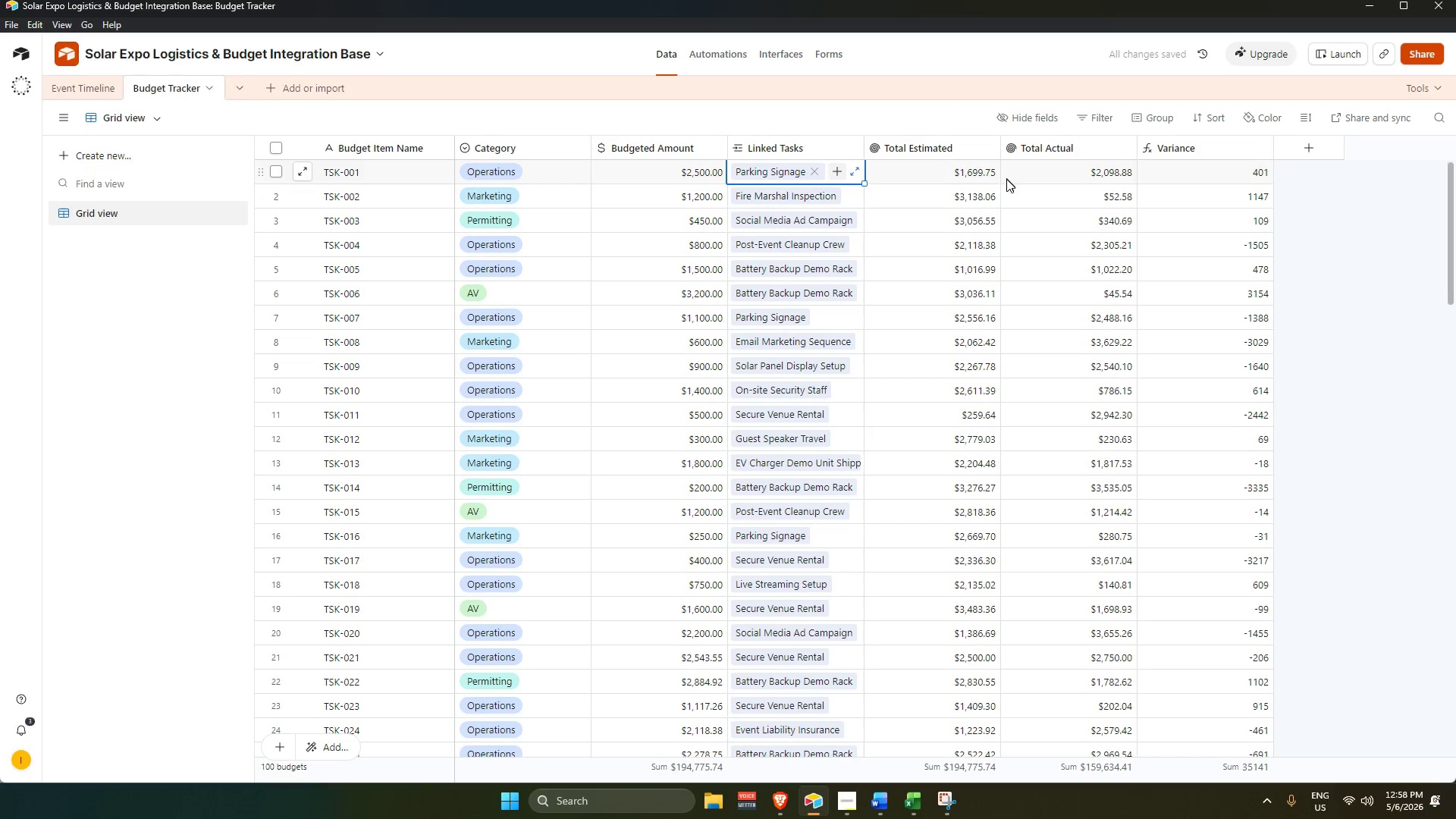 
left_click([1154, 180])
 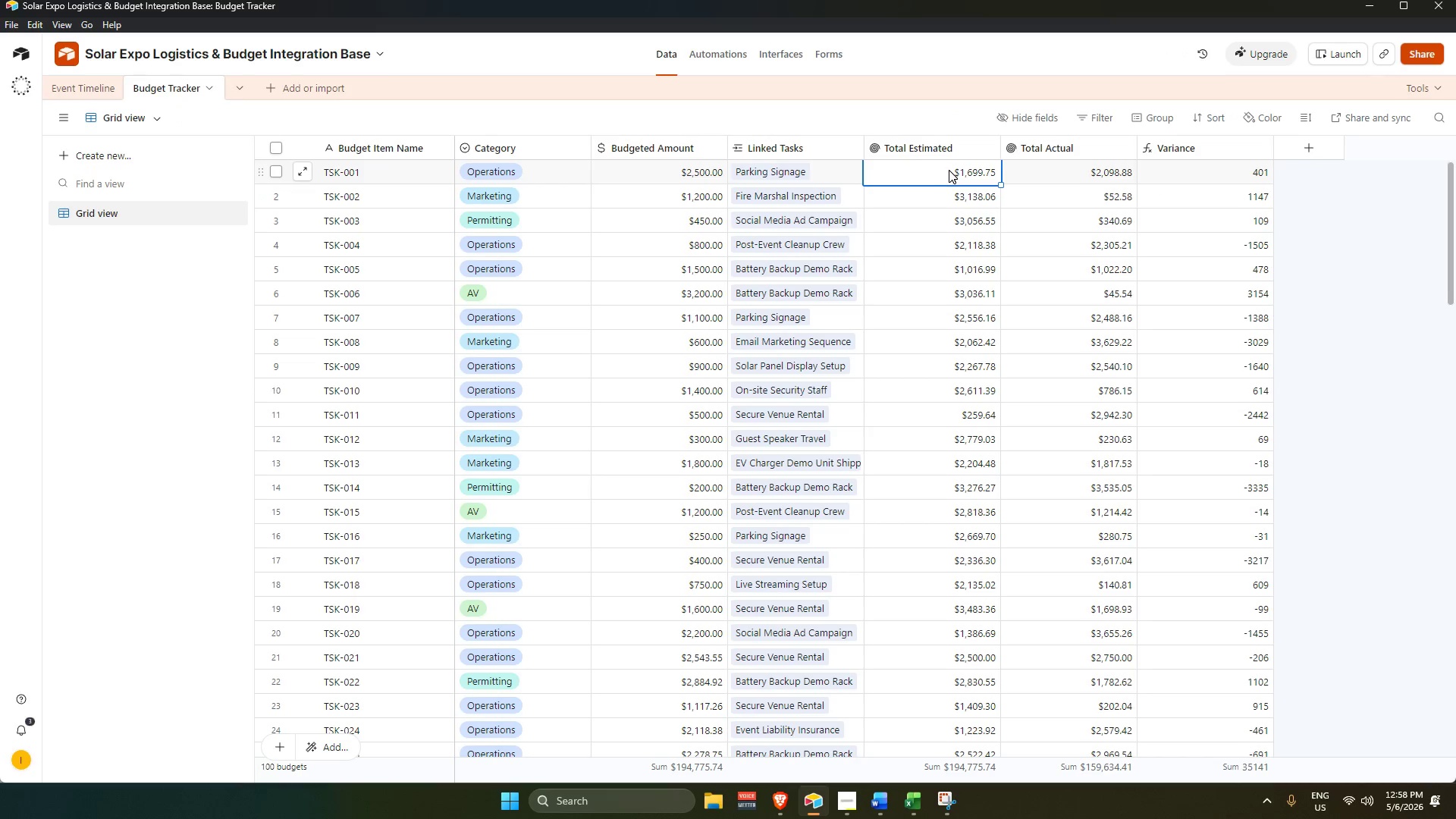 
scroll: coordinate [945, 171], scroll_direction: up, amount: 3.0
 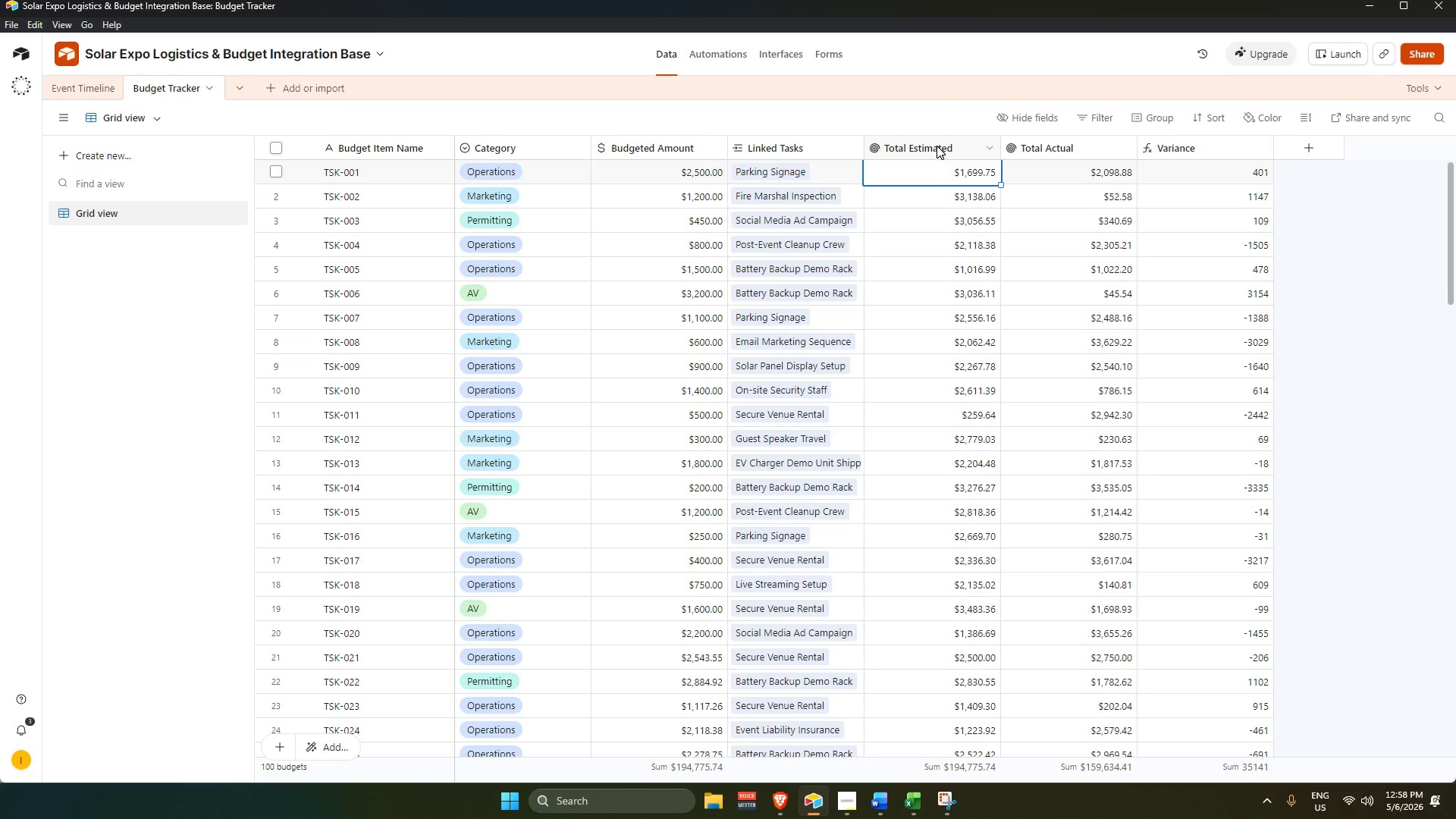 
double_click([937, 146])
 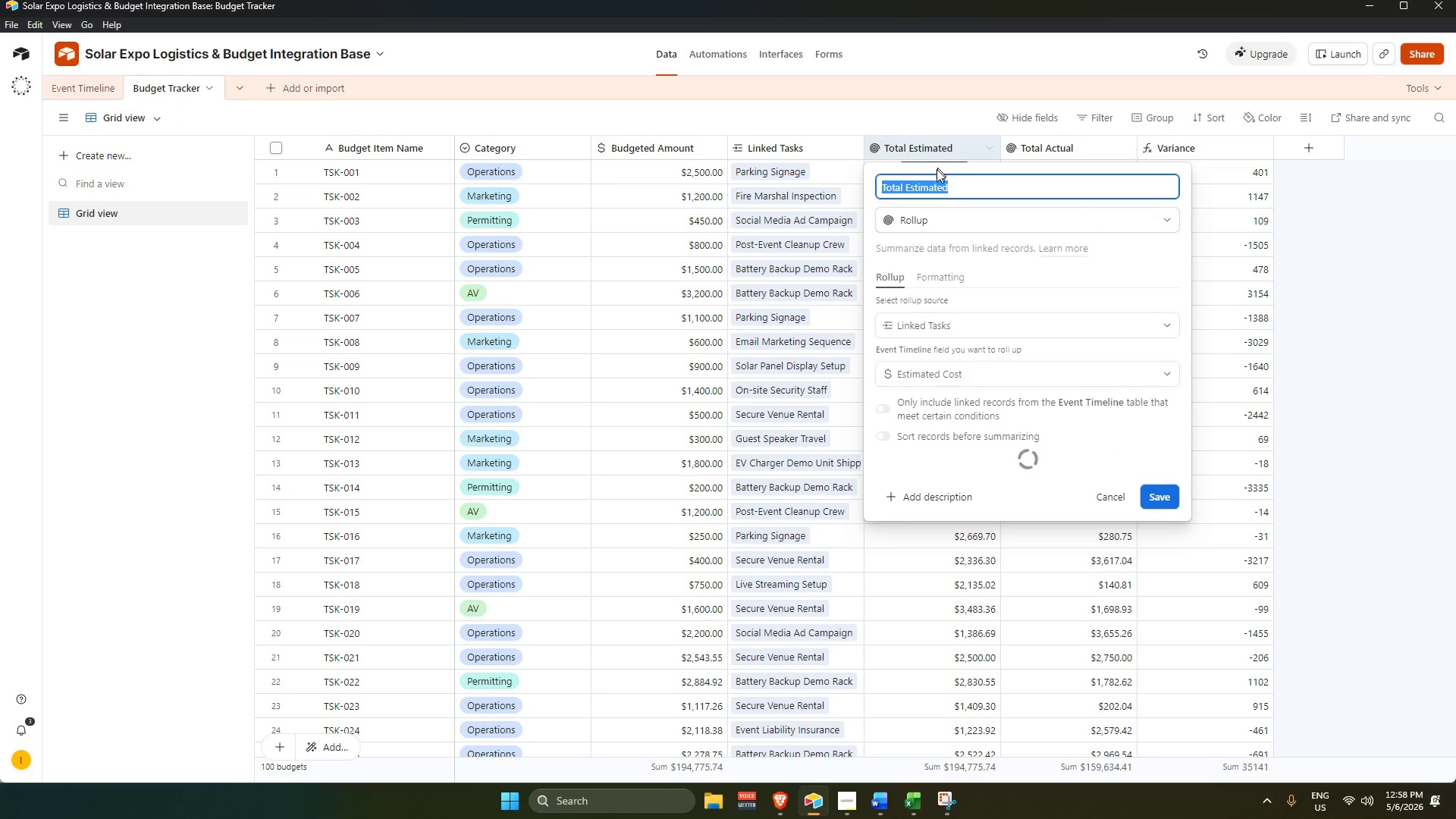 
scroll: coordinate [948, 204], scroll_direction: up, amount: 2.0
 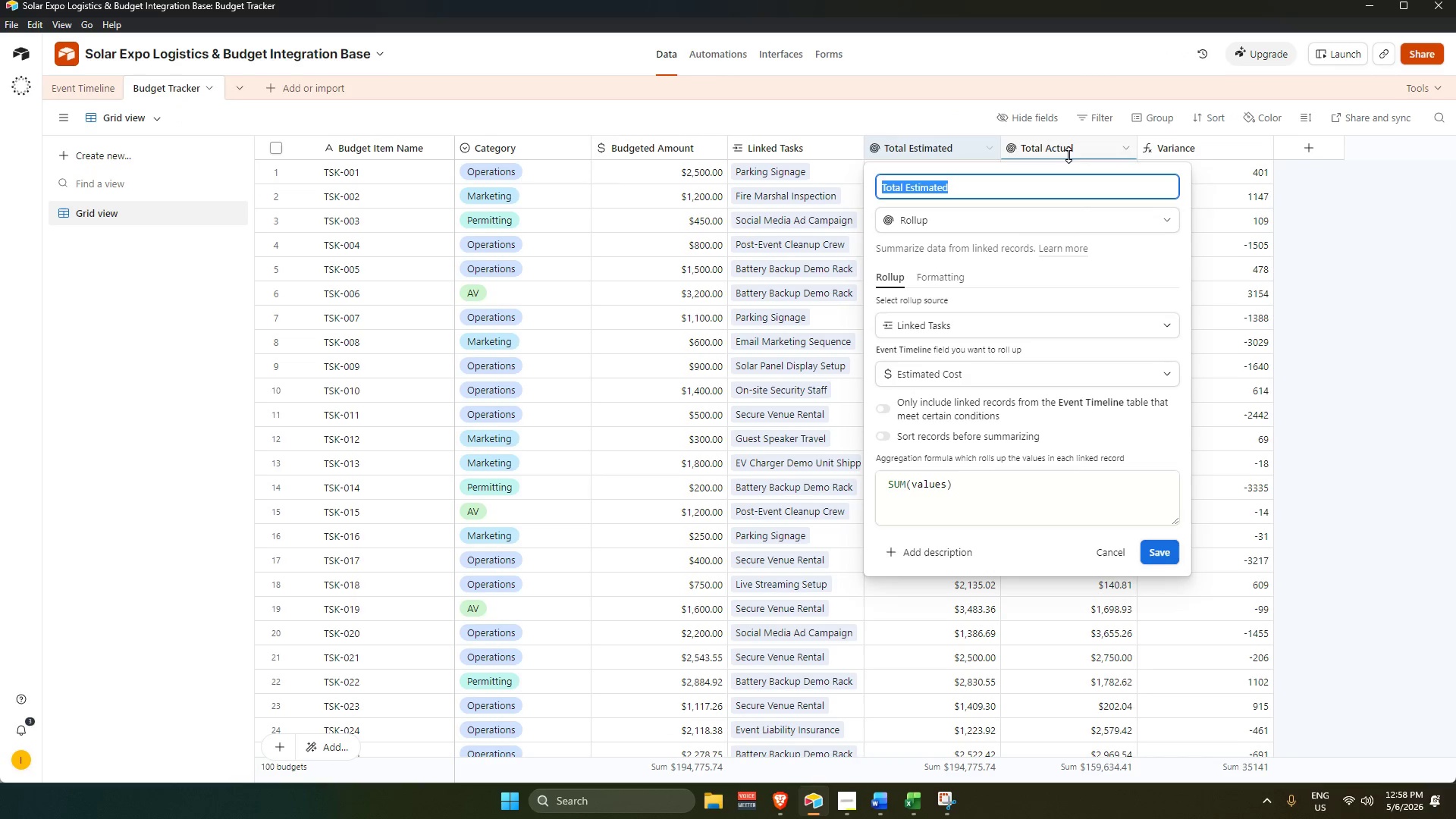 
double_click([1068, 149])
 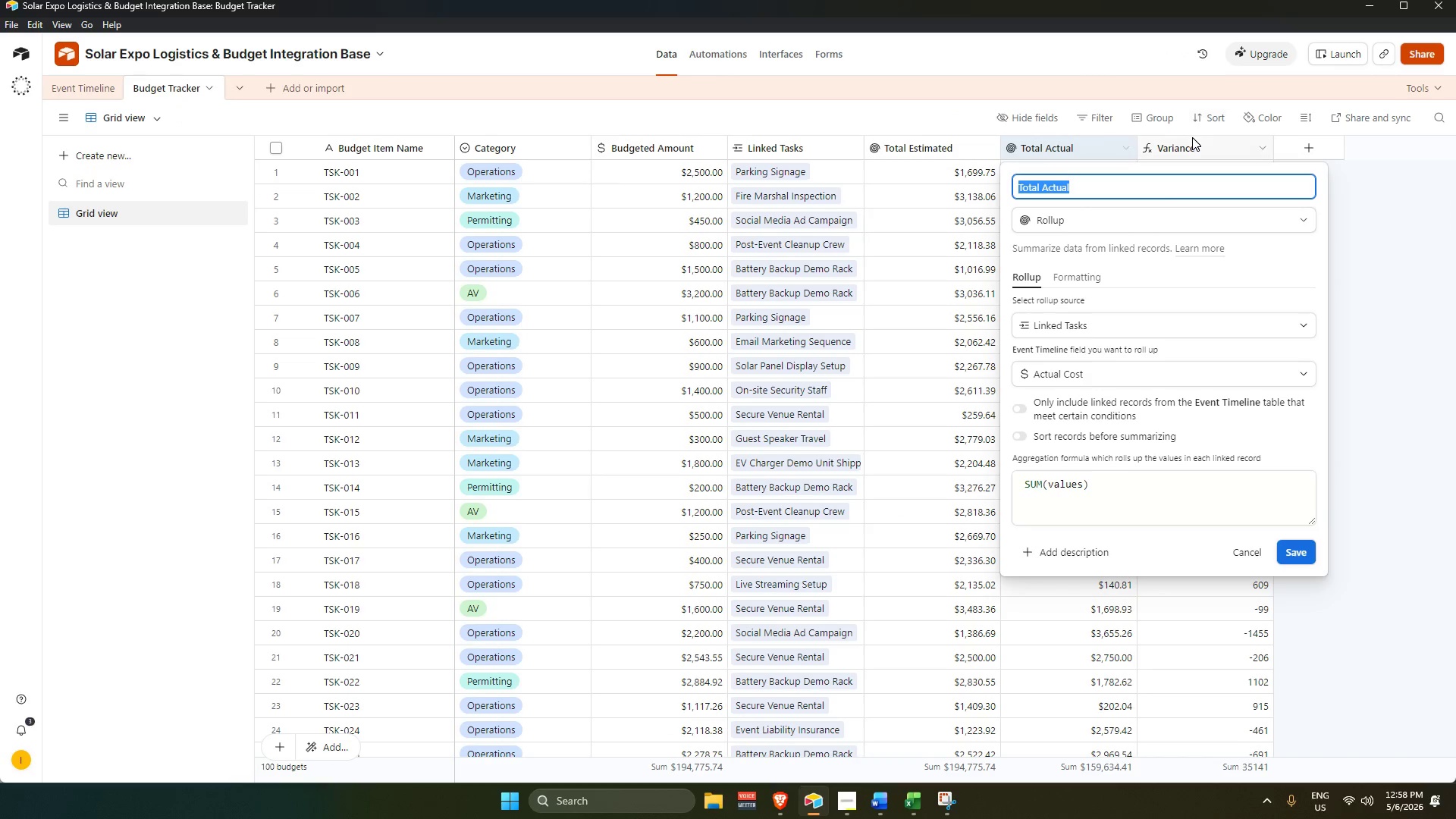 
double_click([1190, 152])
 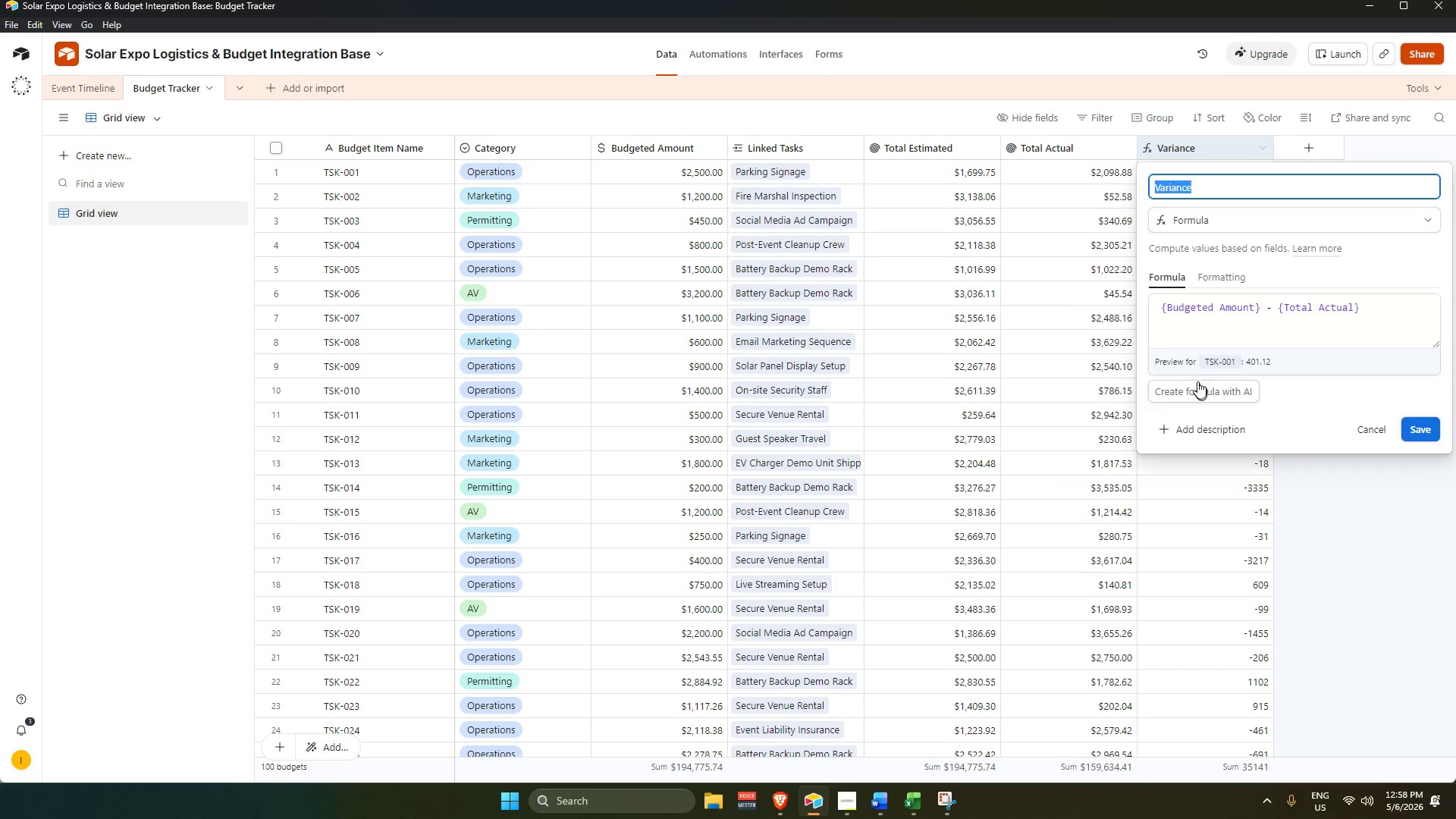 
scroll: coordinate [163, 262], scroll_direction: up, amount: 8.0
 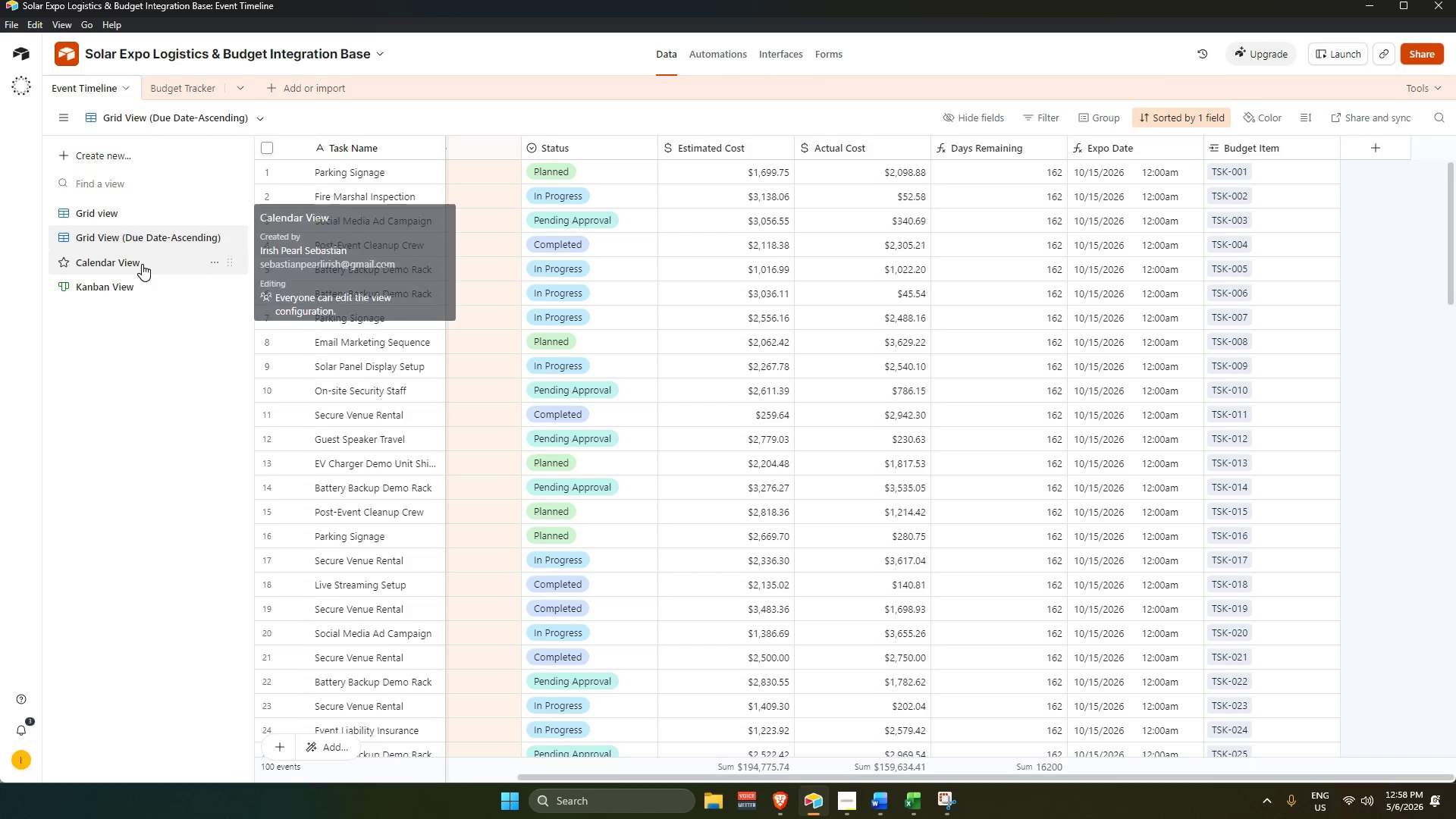 
left_click([142, 264])
 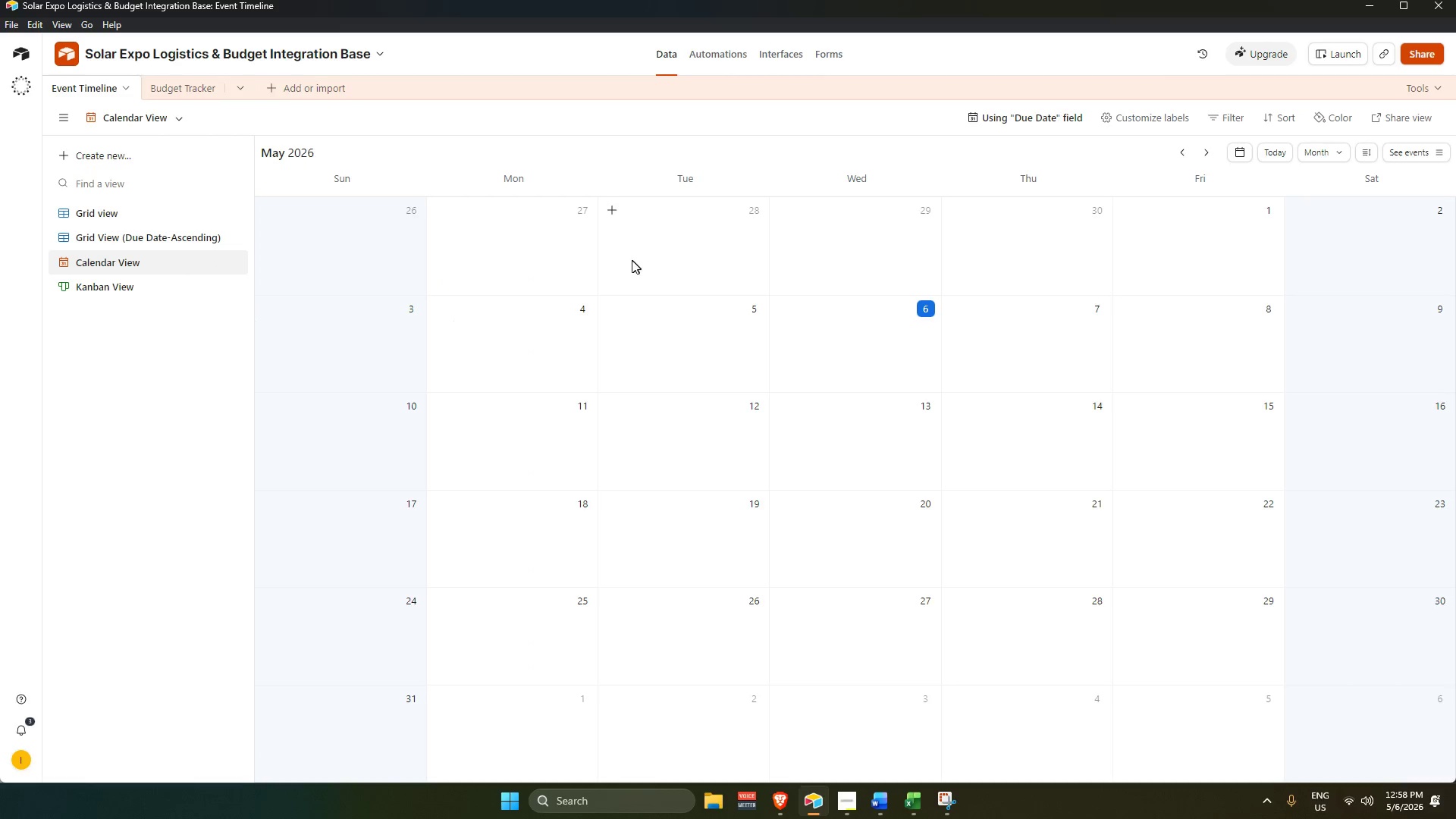 
scroll: coordinate [770, 320], scroll_direction: up, amount: 2.0
 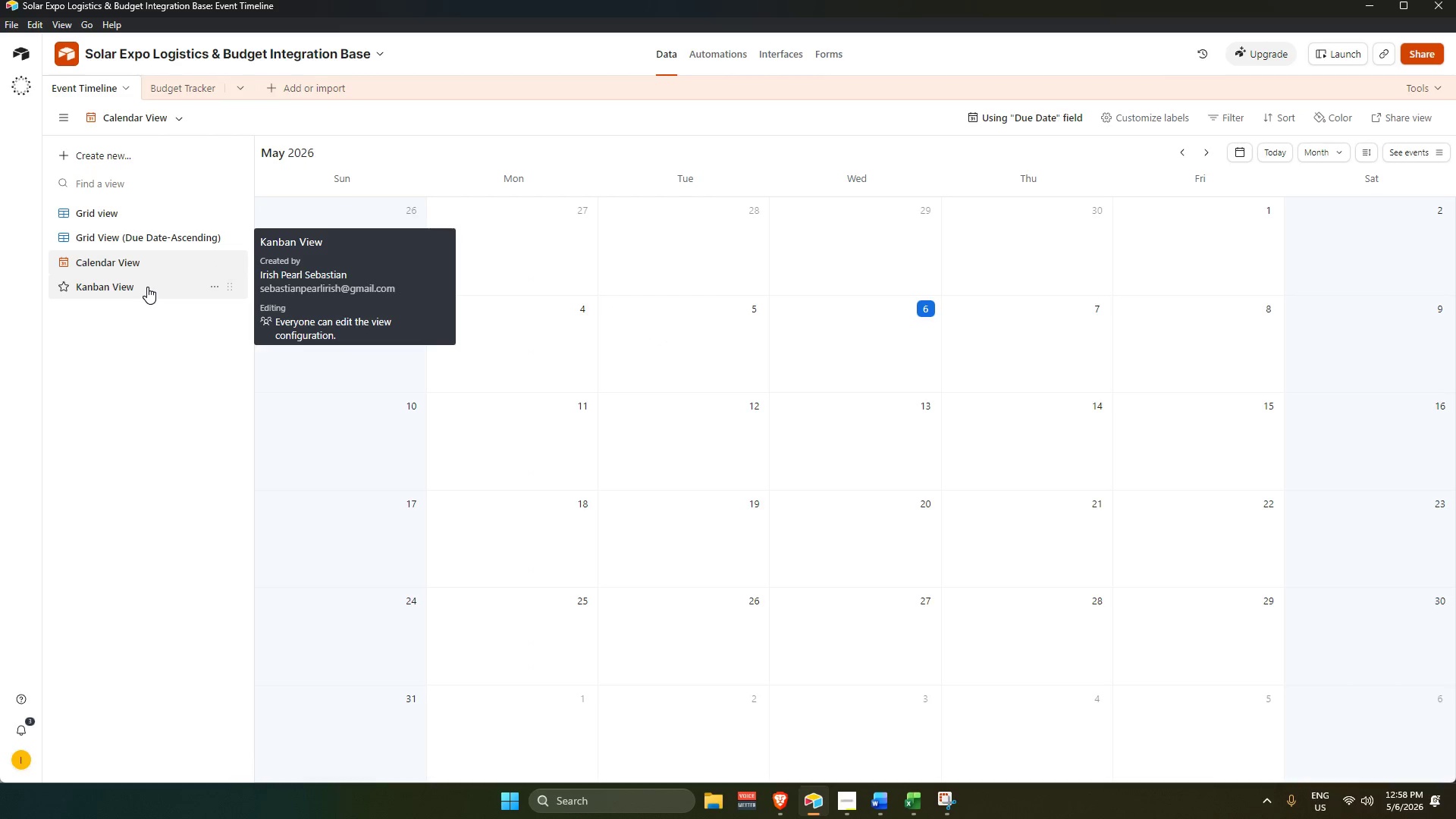 
left_click([147, 287])
 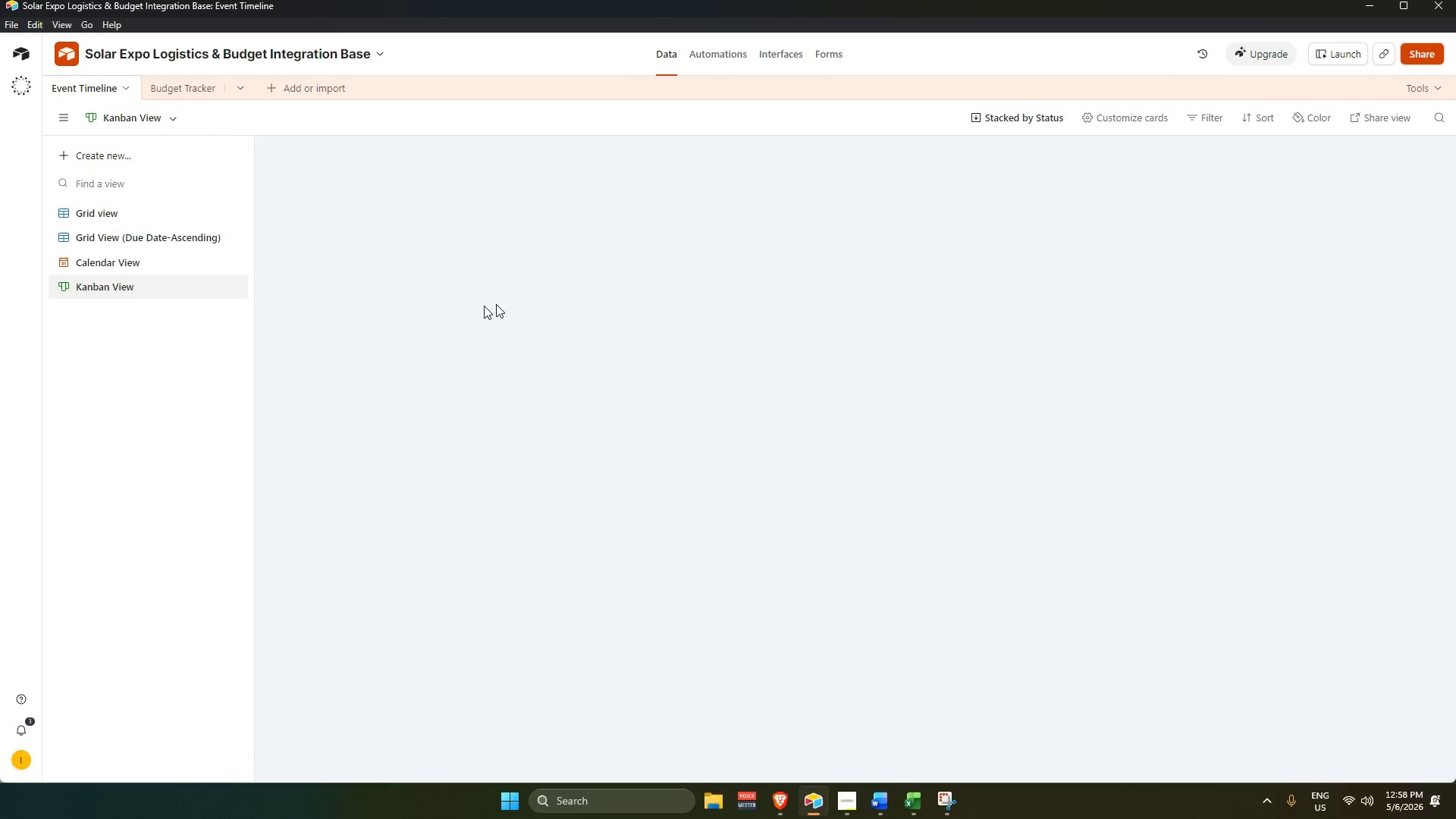 
scroll: coordinate [558, 297], scroll_direction: up, amount: 3.0
 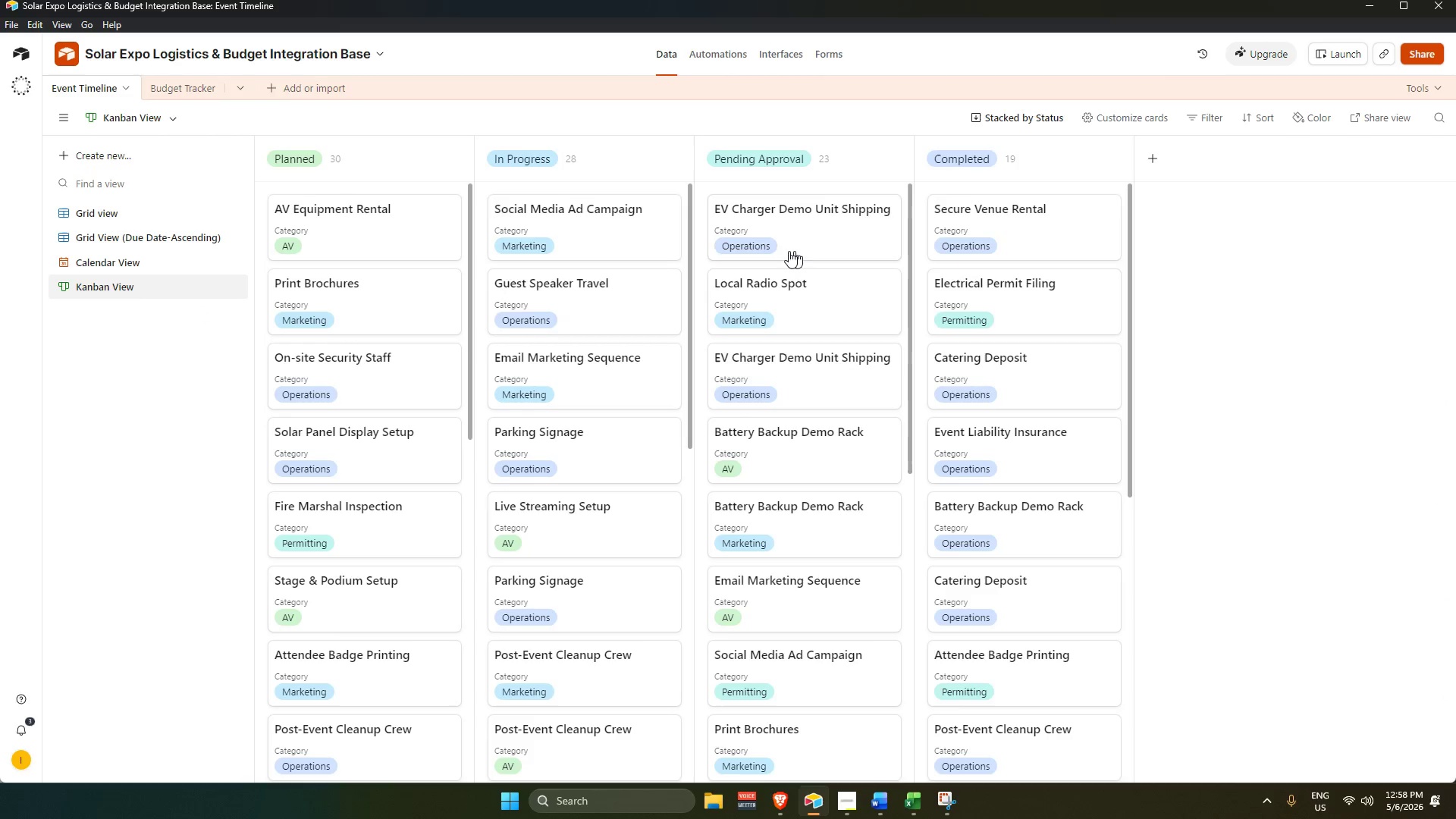 
left_click([1354, 323])
 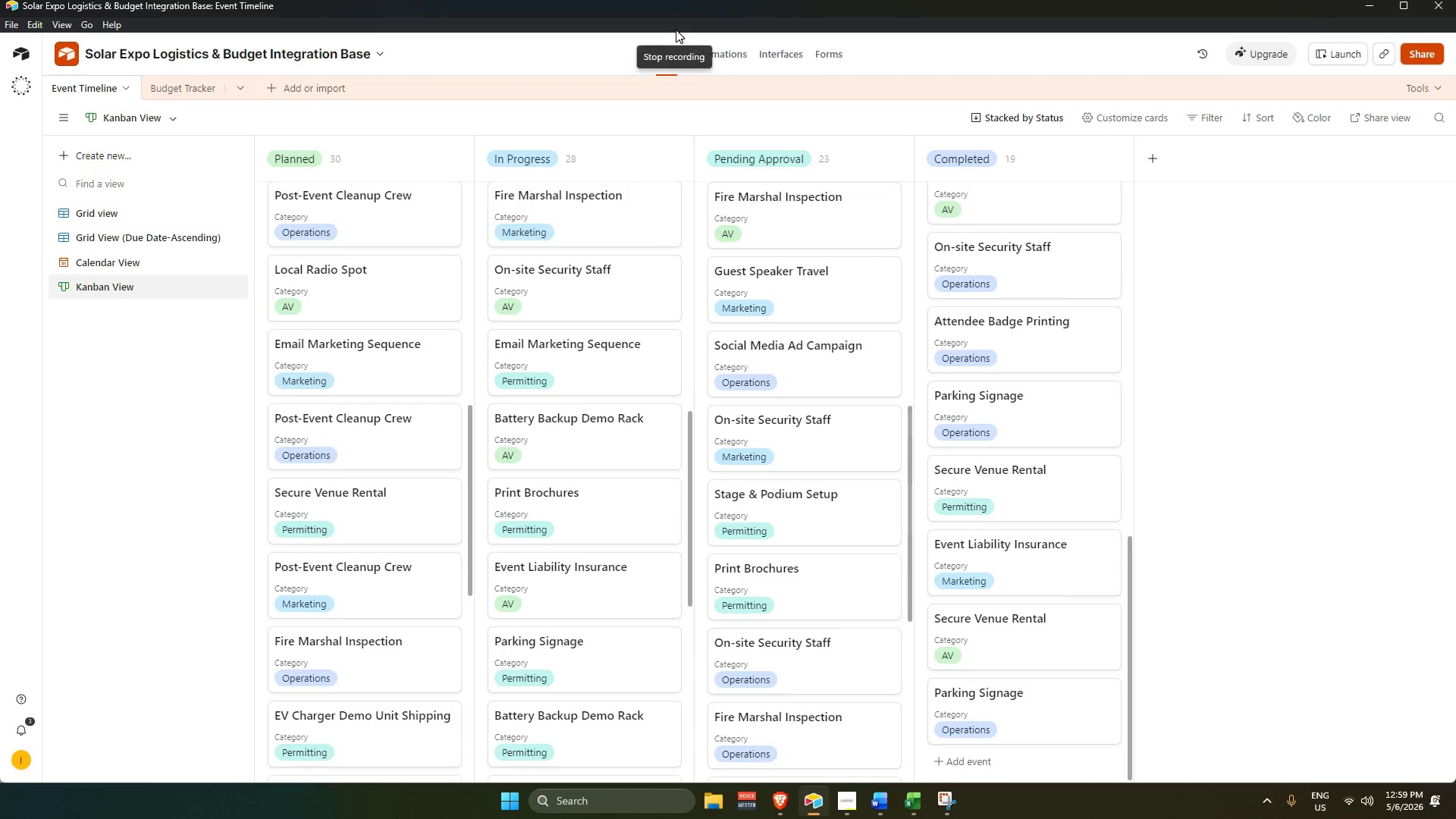 
scroll: coordinate [1024, 424], scroll_direction: down, amount: 41.0
 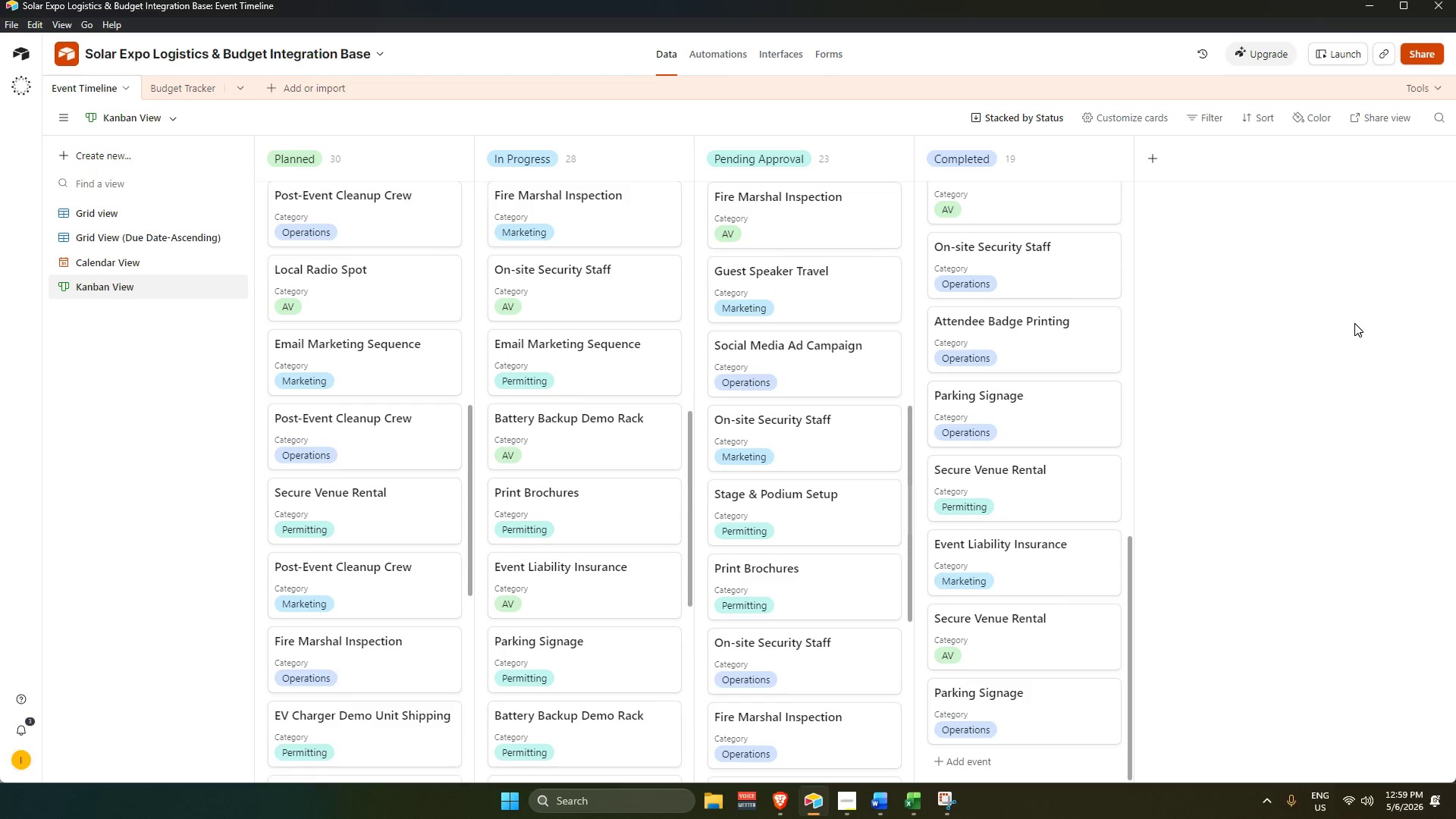 
left_click([676, 30])
 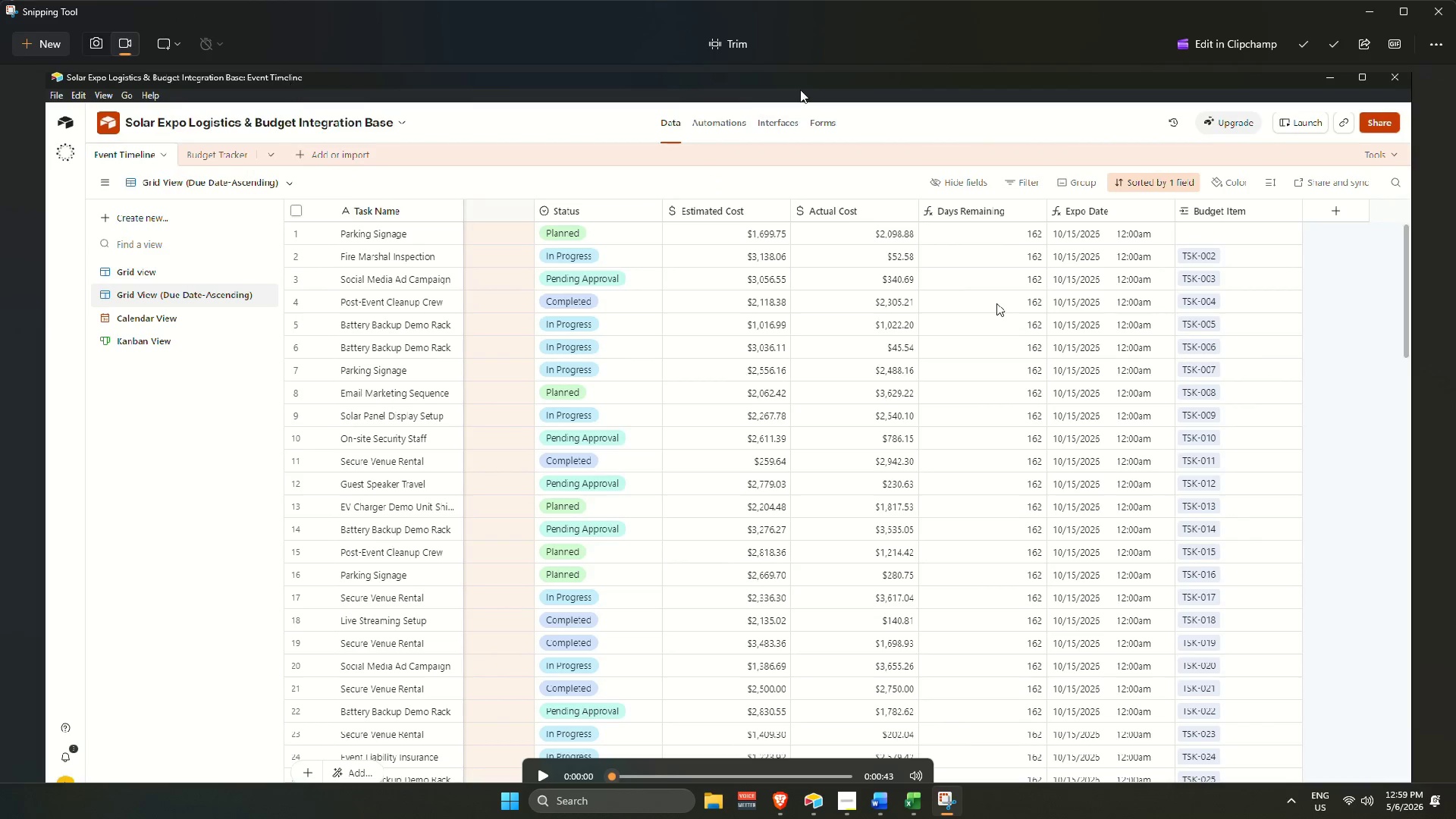 
left_click([1313, 47])
 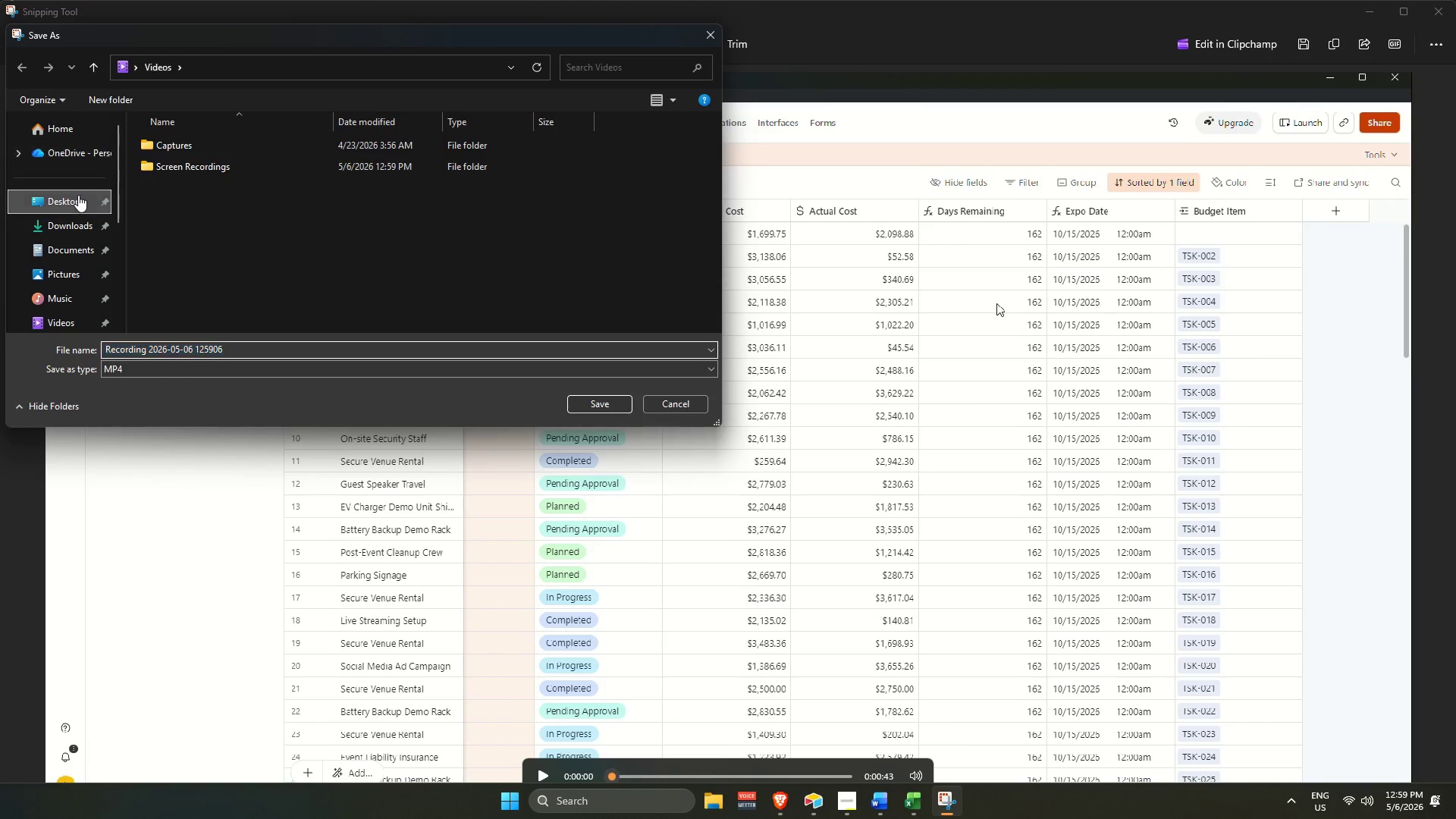 
double_click([180, 150])
 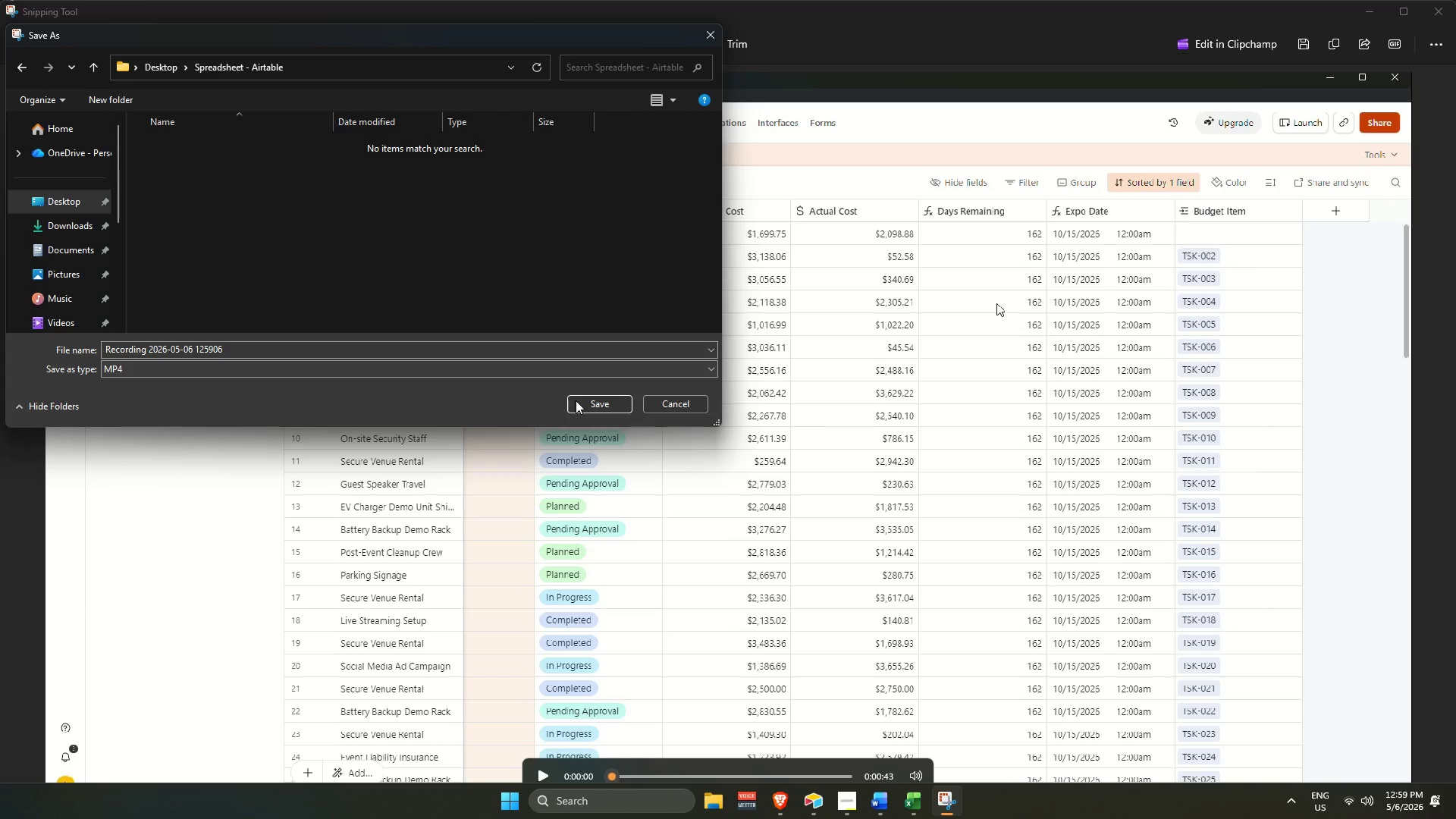 